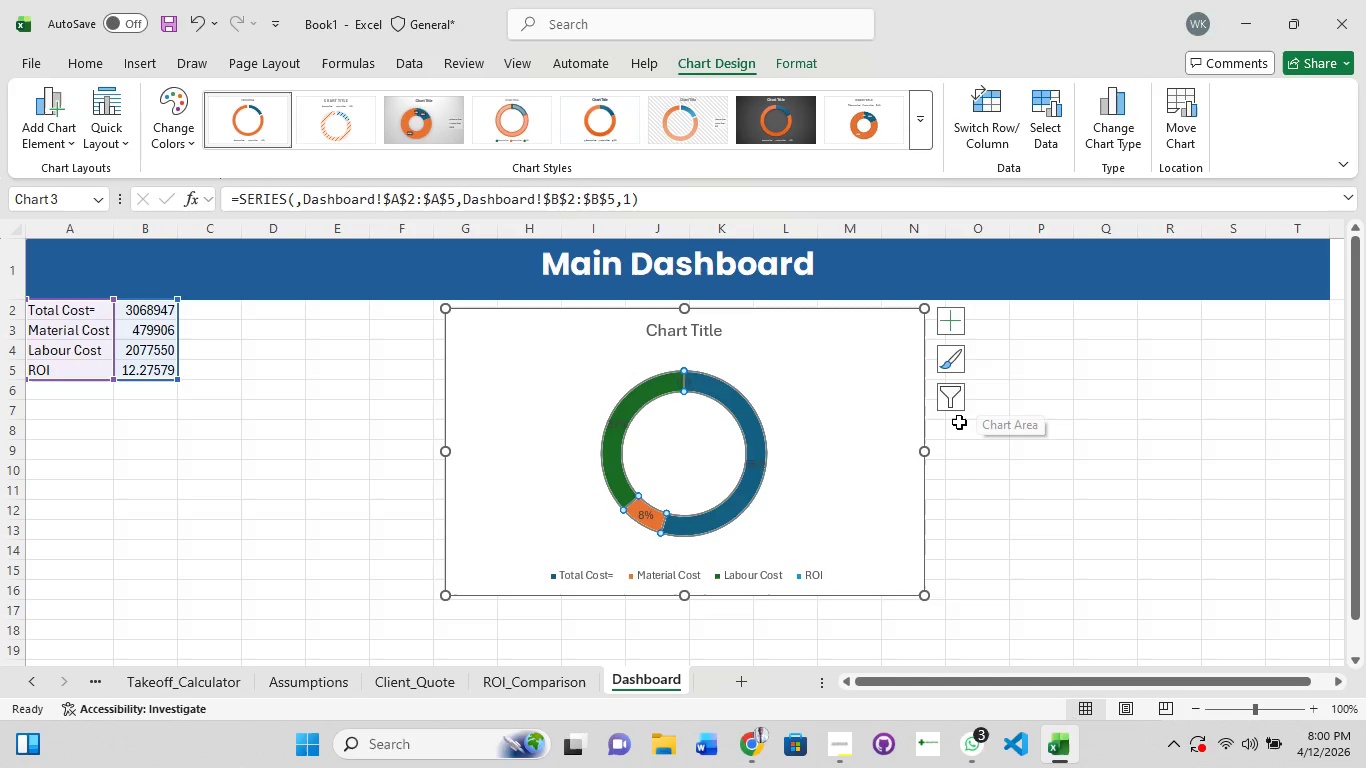 
left_click([955, 401])
 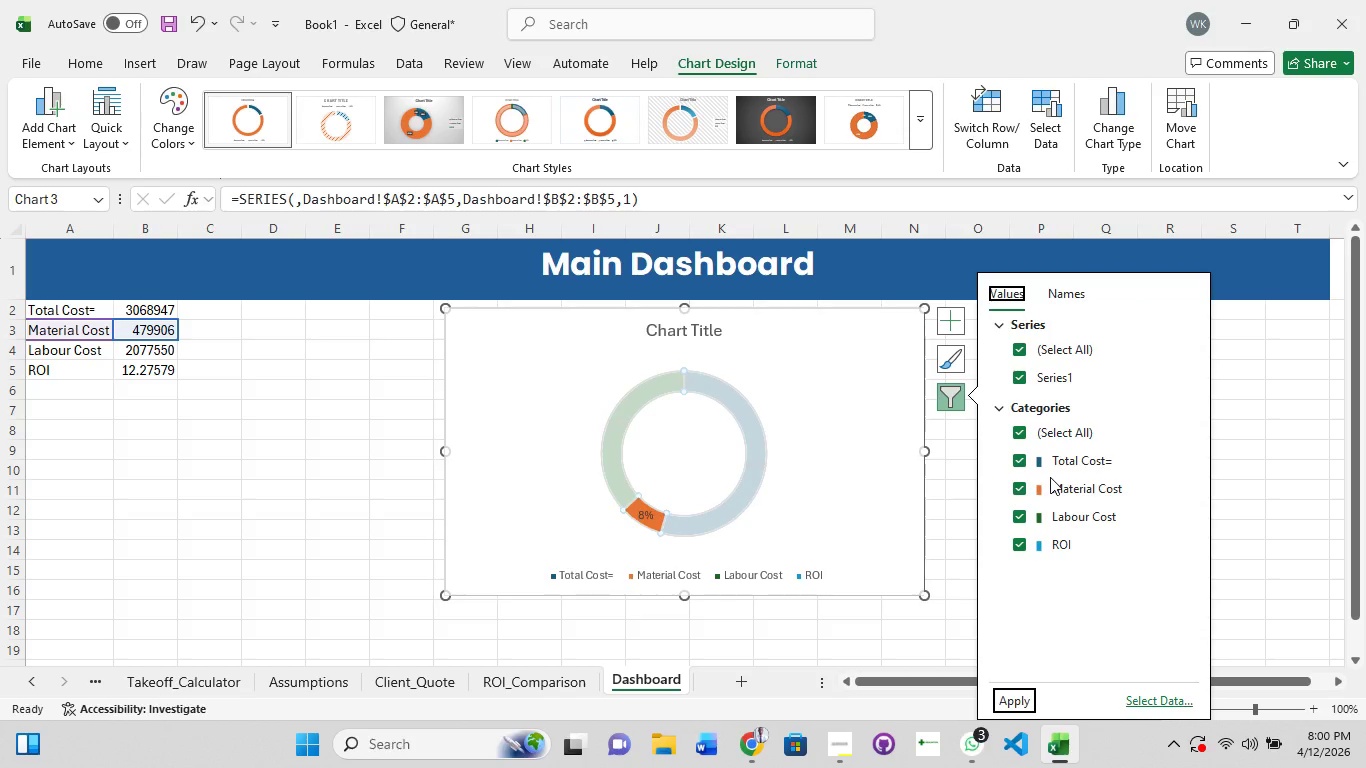 
wait(8.5)
 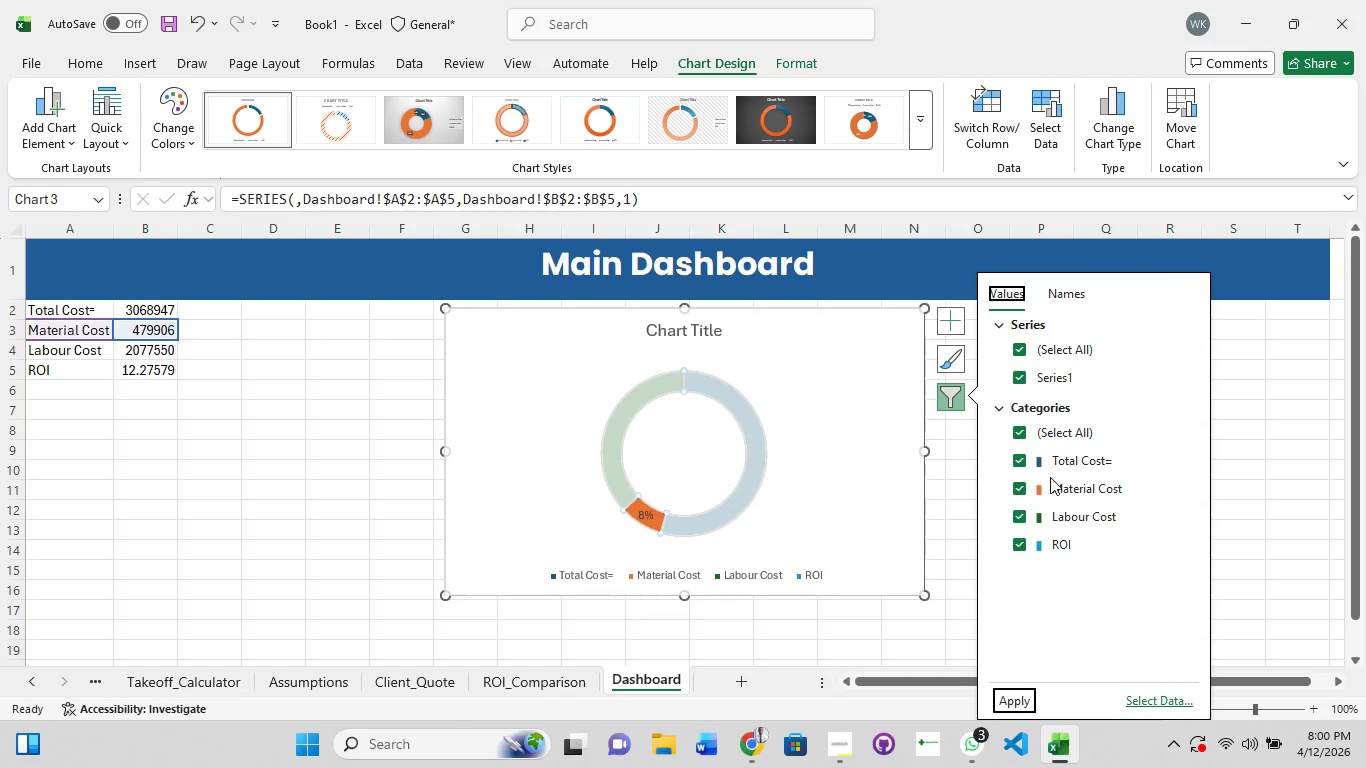 
left_click([1069, 294])
 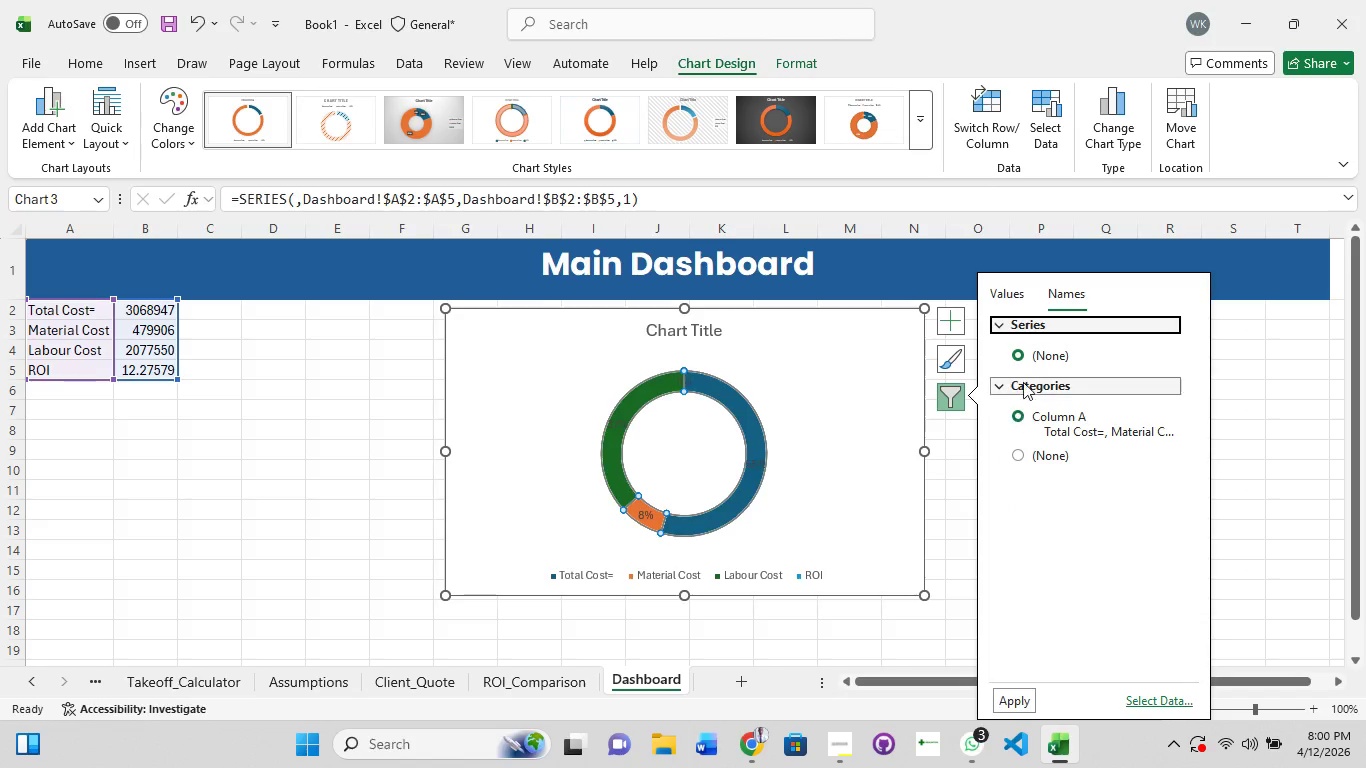 
left_click([1011, 293])
 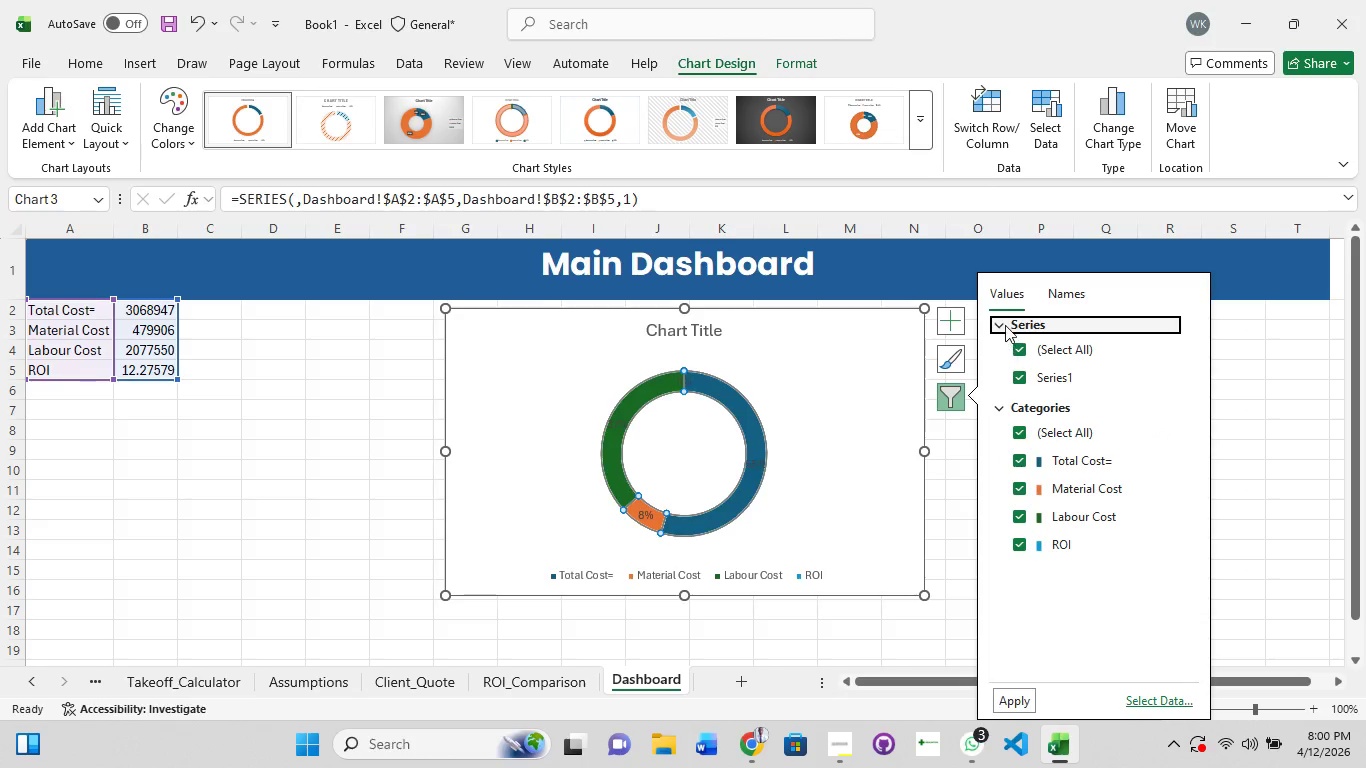 
left_click([1005, 321])
 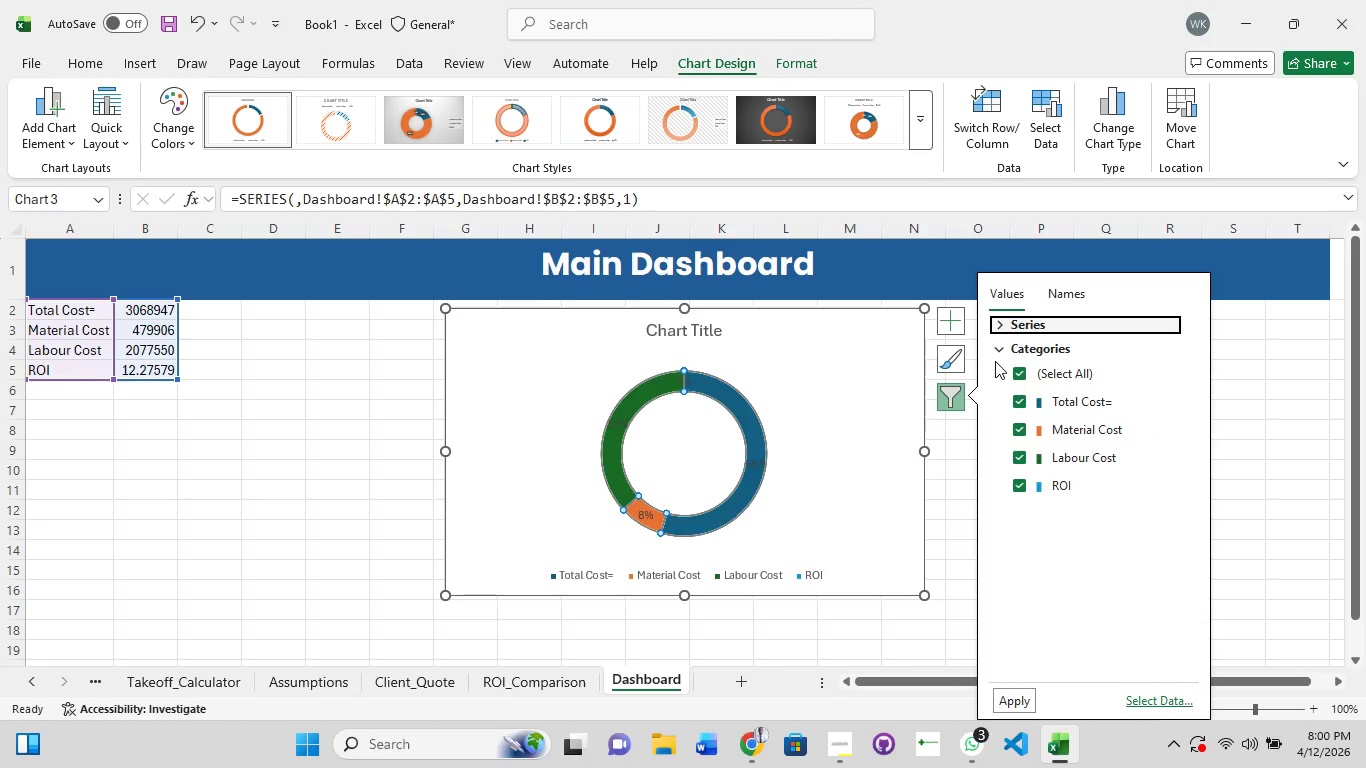 
left_click([999, 345])
 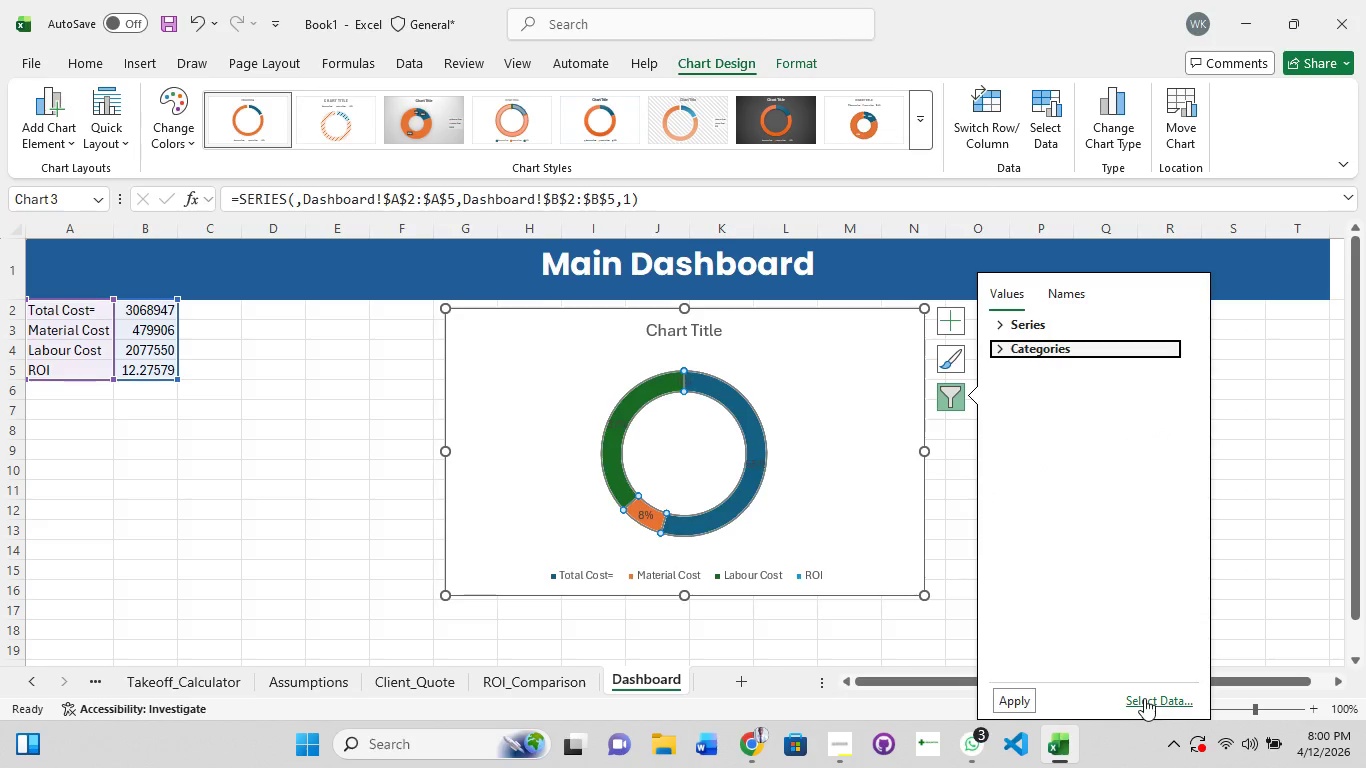 
left_click([1020, 699])
 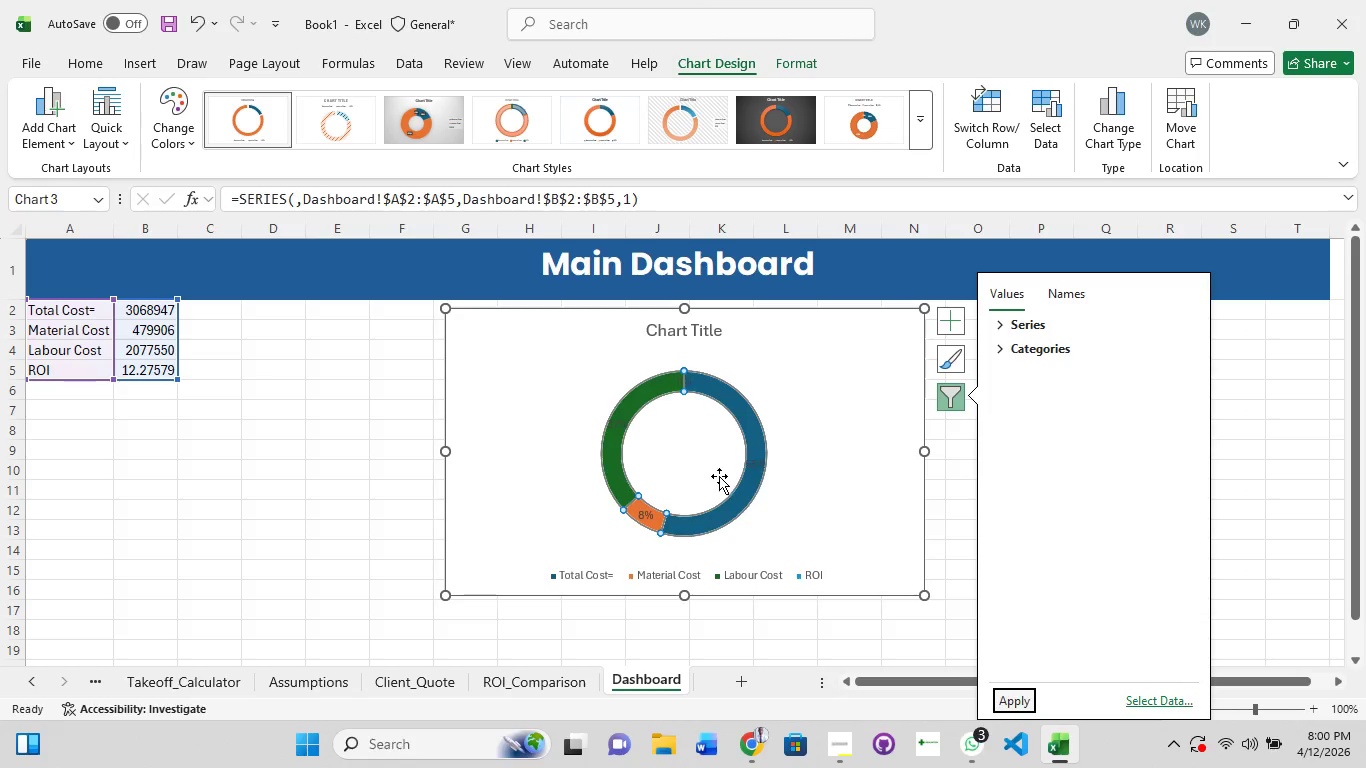 
left_click([722, 472])
 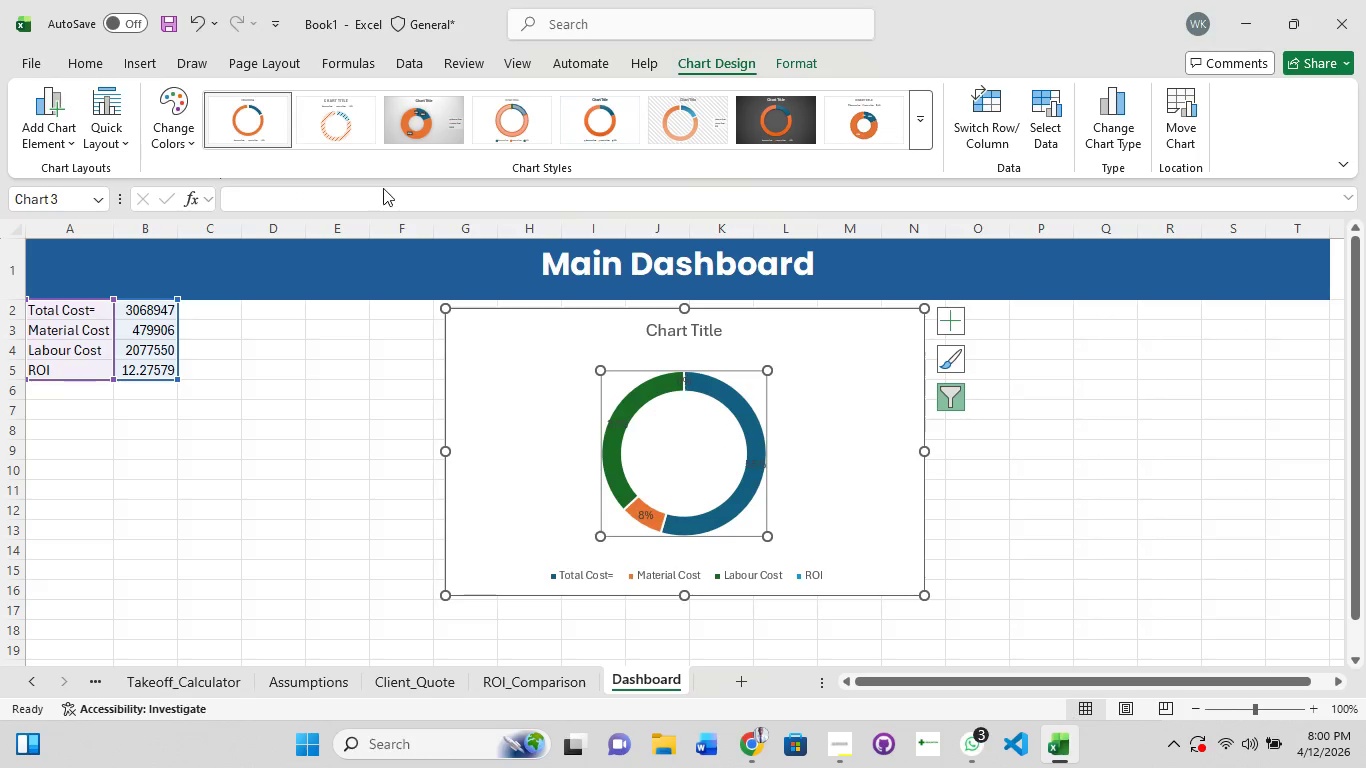 
left_click([402, 124])
 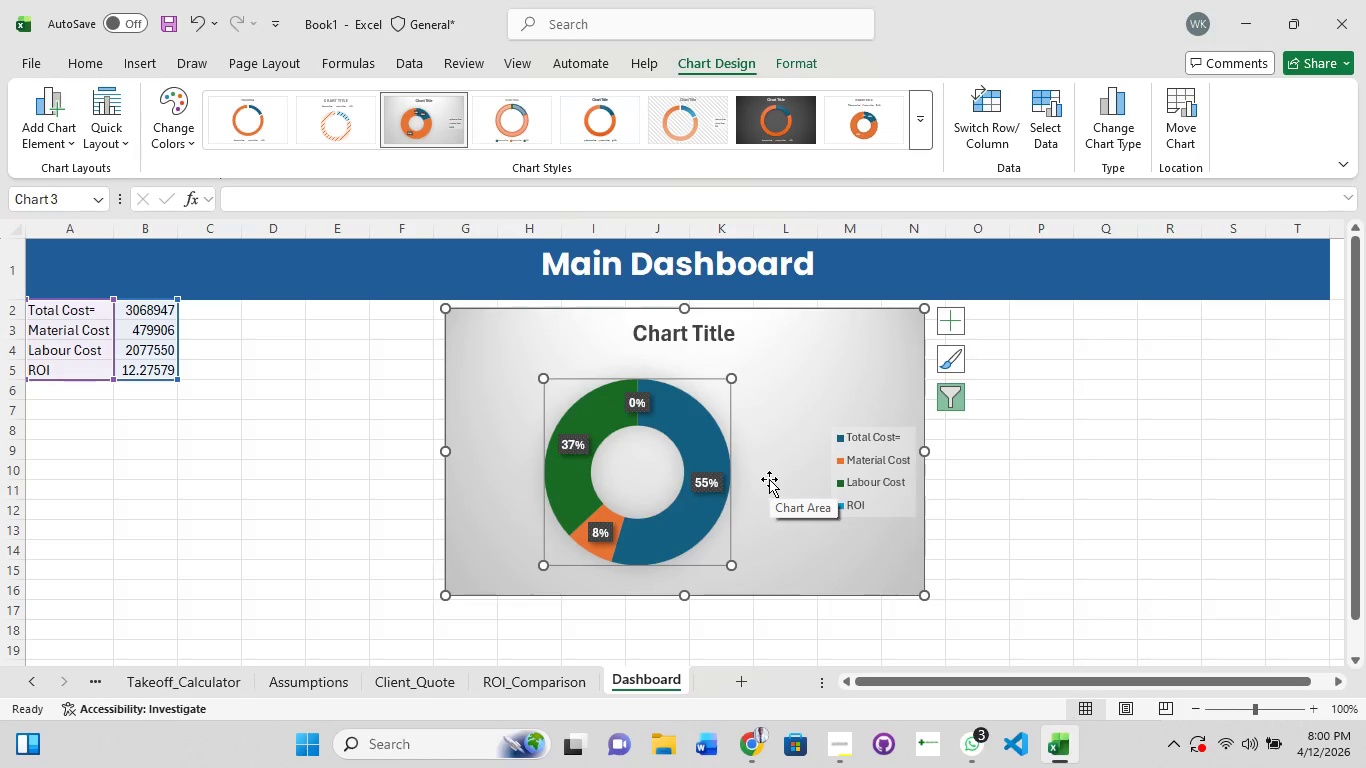 
key(Enter)
 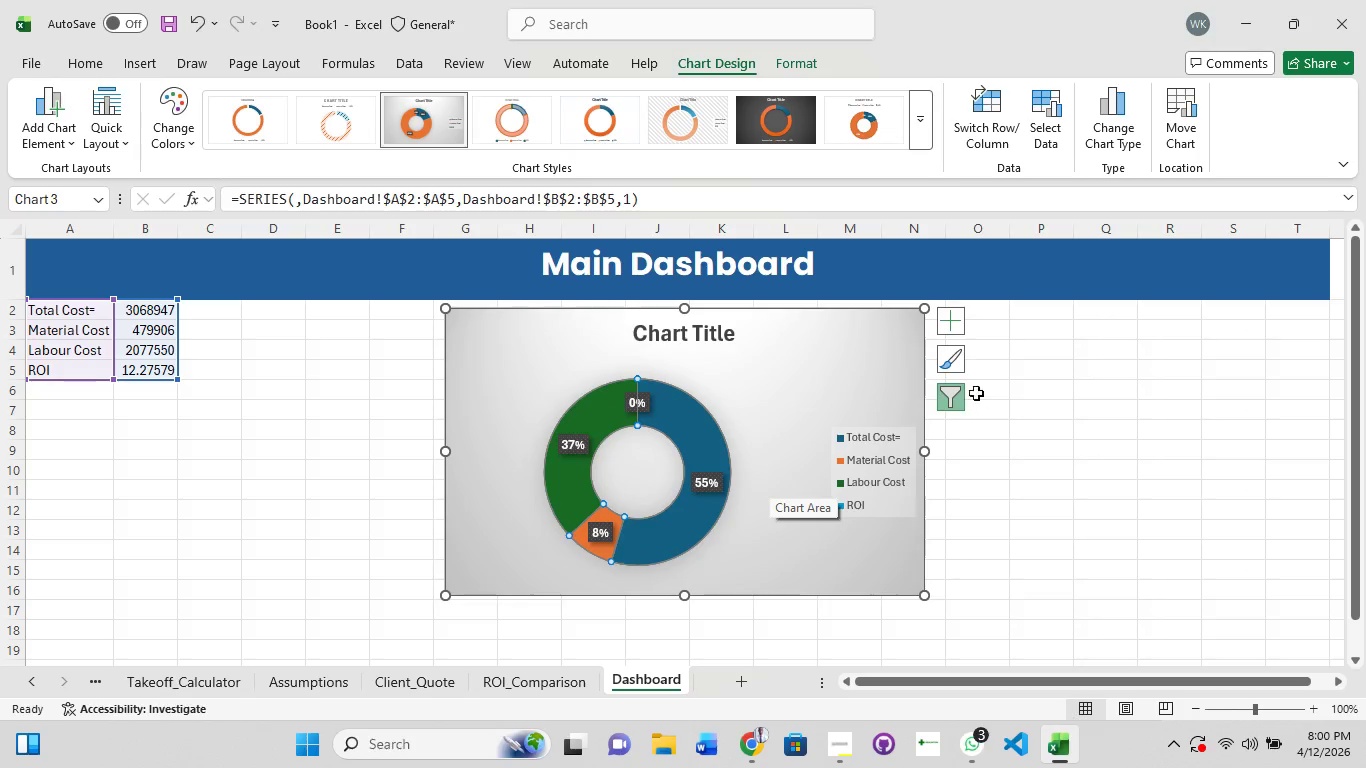 
left_click([960, 354])
 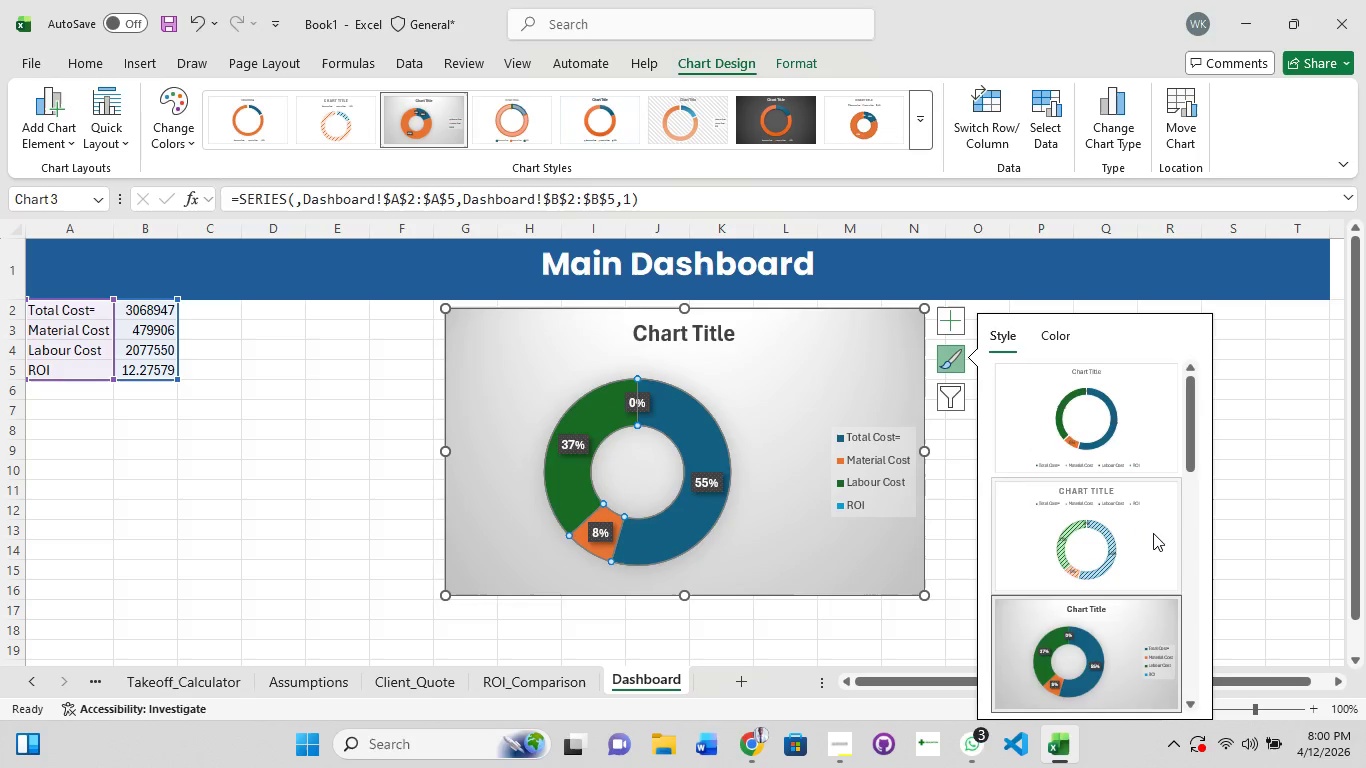 
scroll: coordinate [1159, 579], scroll_direction: down, amount: 7.0
 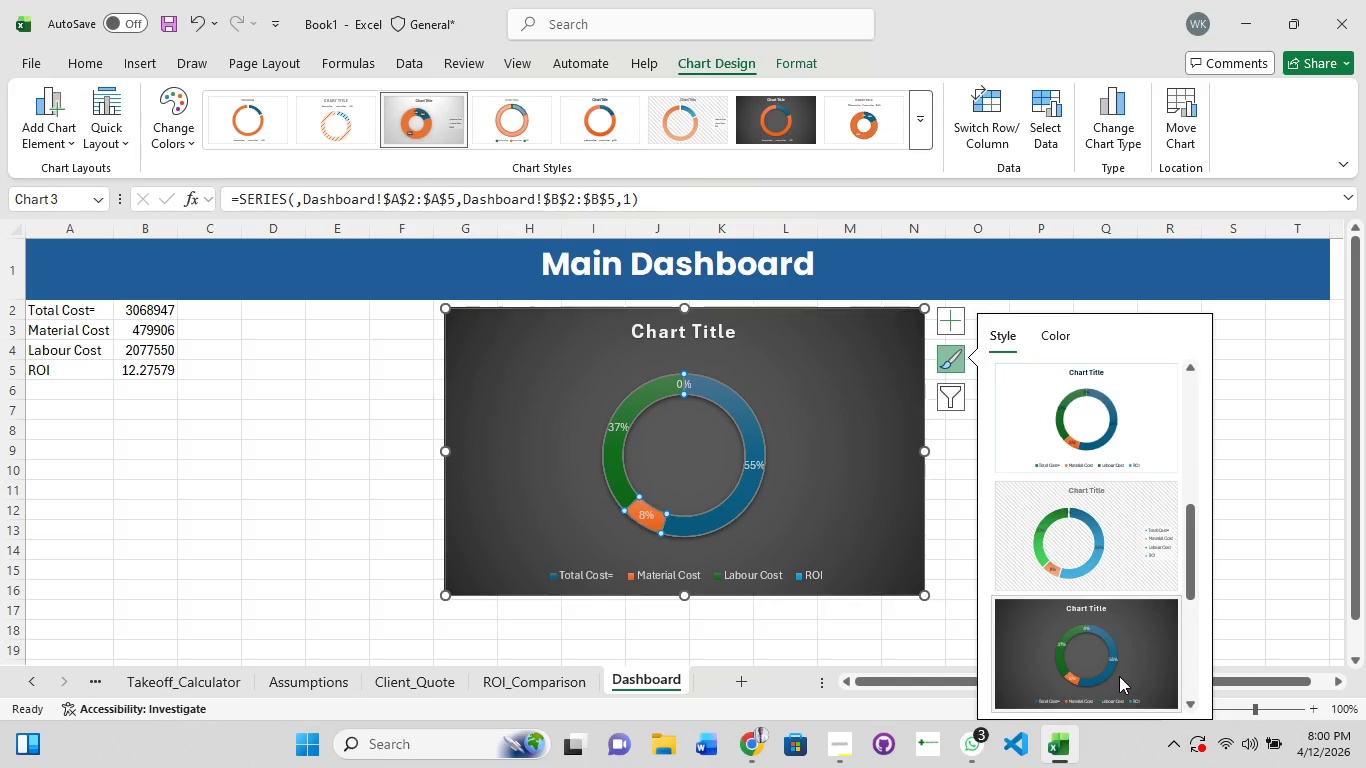 
scroll: coordinate [1119, 676], scroll_direction: up, amount: 5.0
 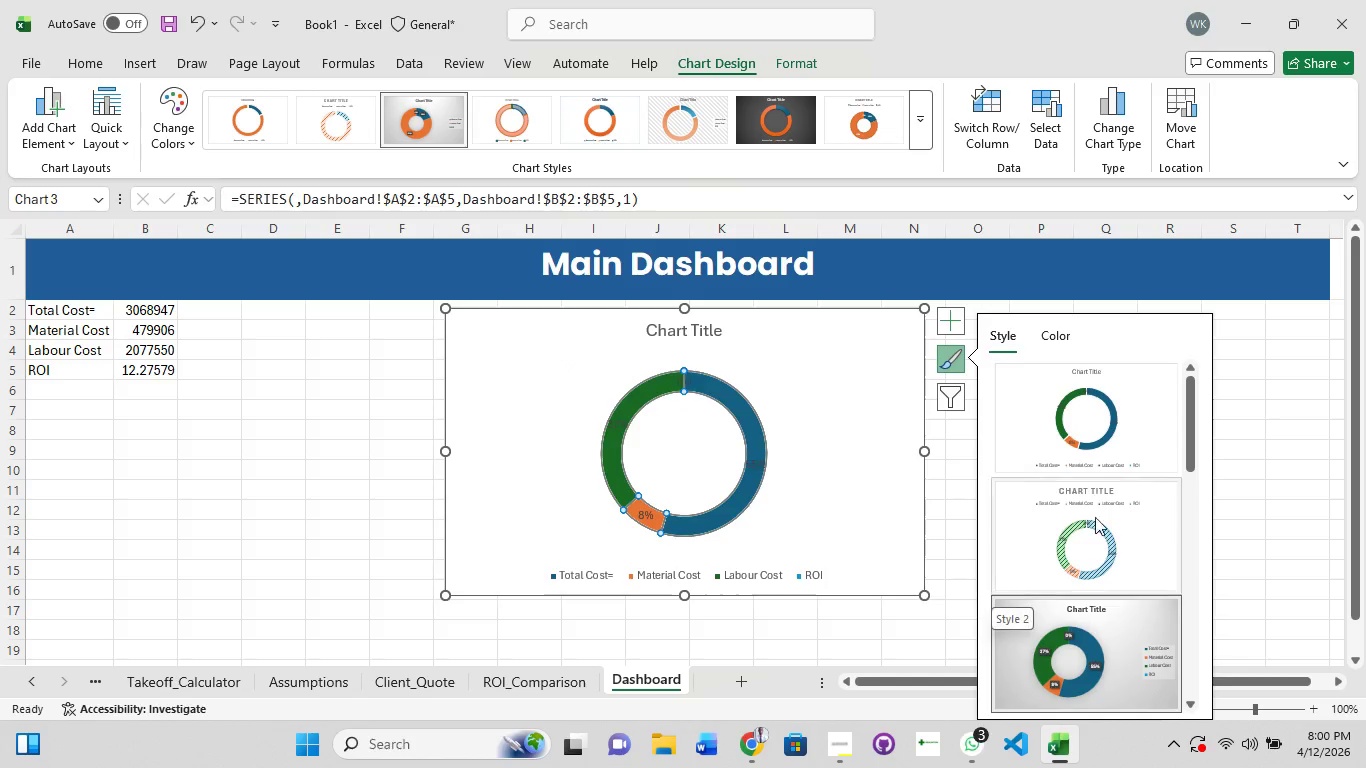 
scroll: coordinate [1096, 608], scroll_direction: down, amount: 1.0
 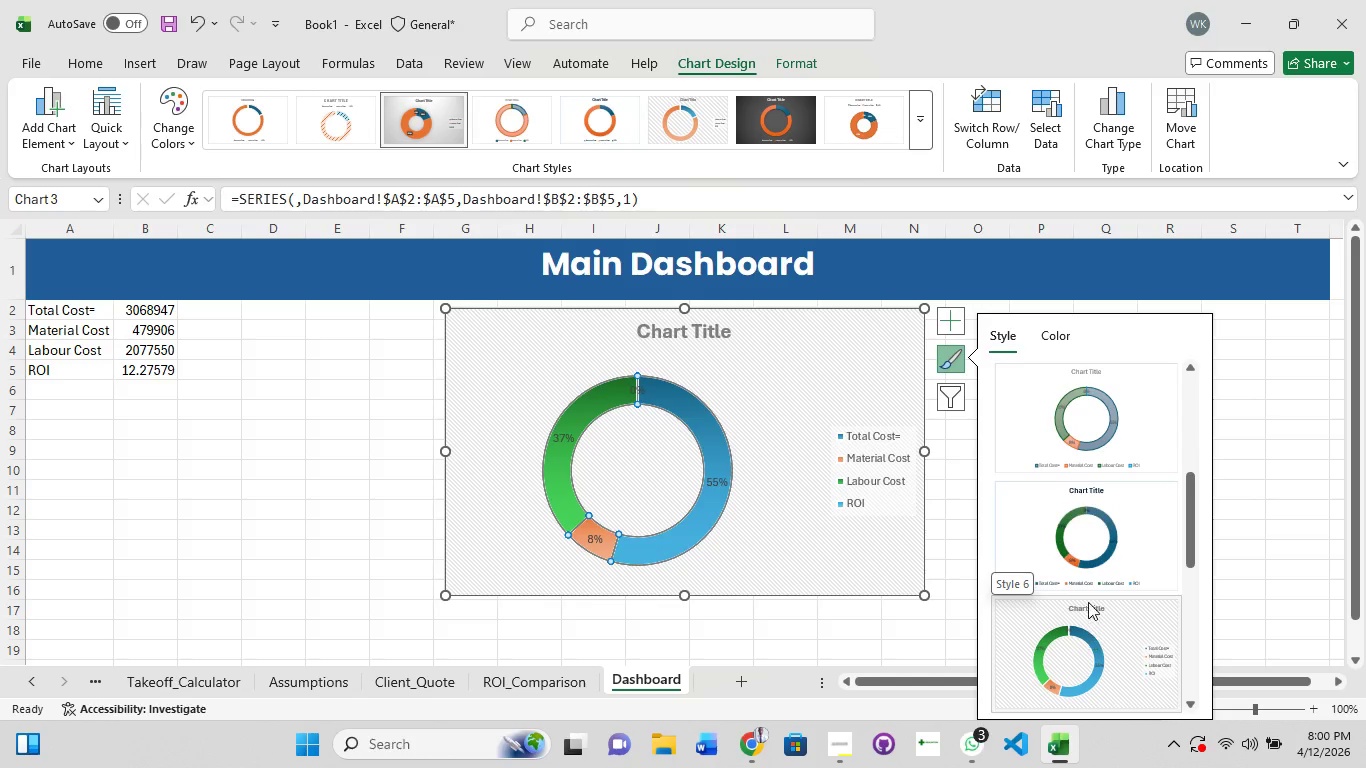 
scroll: coordinate [1103, 580], scroll_direction: up, amount: 3.0
 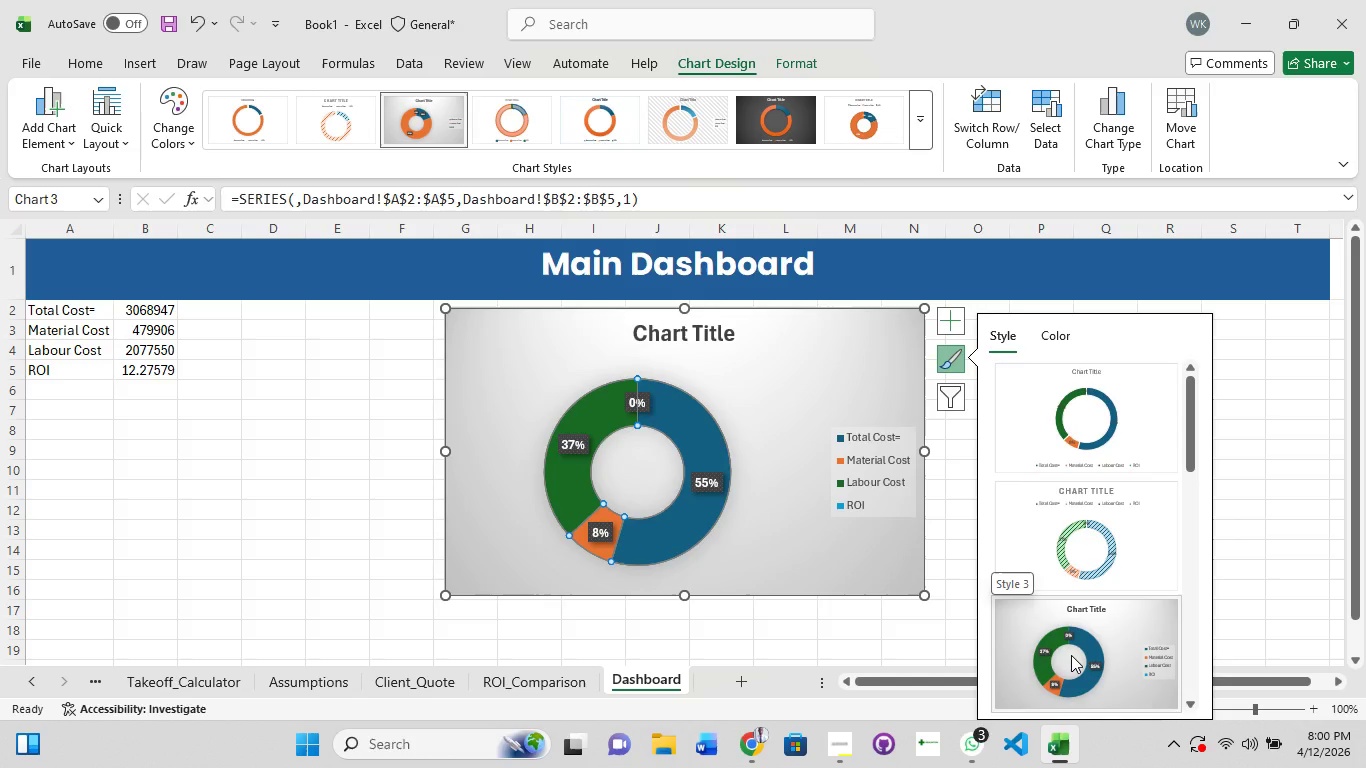 
left_click([1071, 655])
 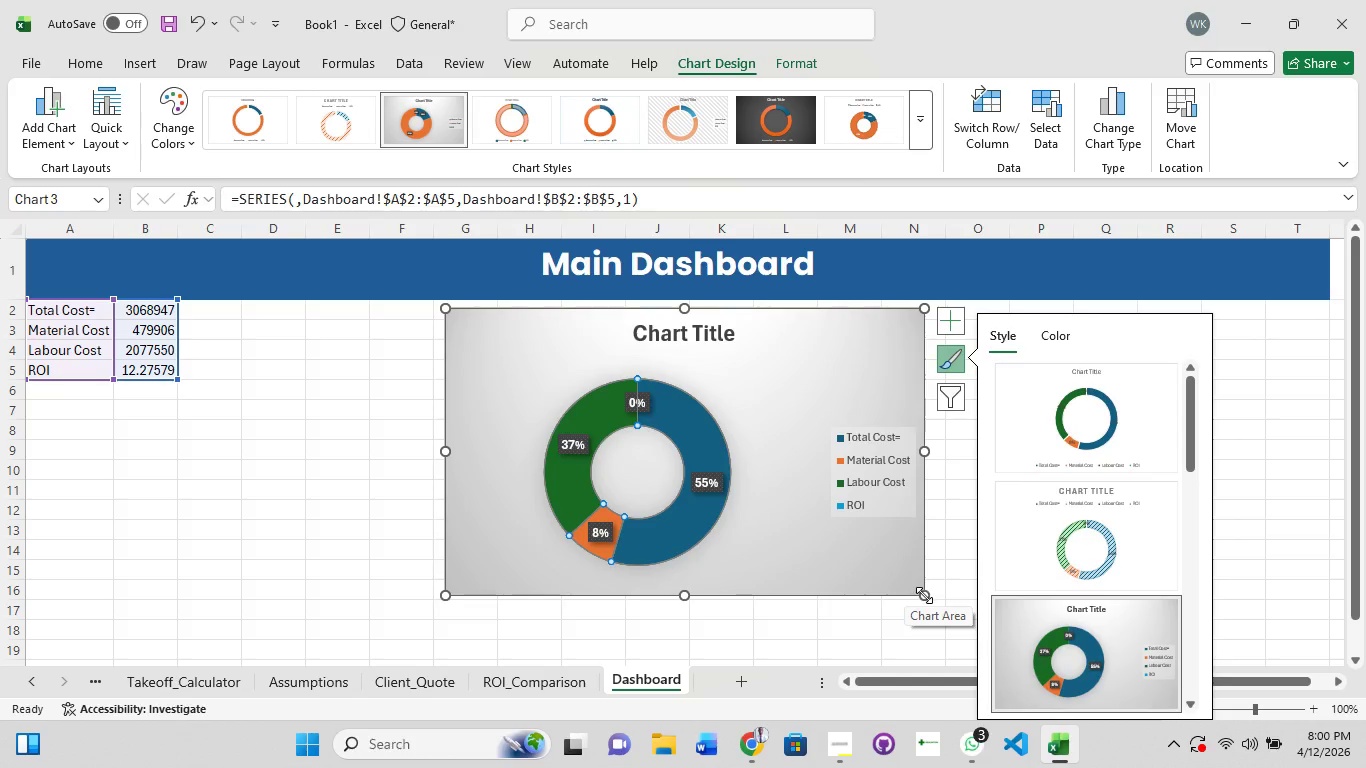 
left_click_drag(start_coordinate=[924, 595], to_coordinate=[940, 695])
 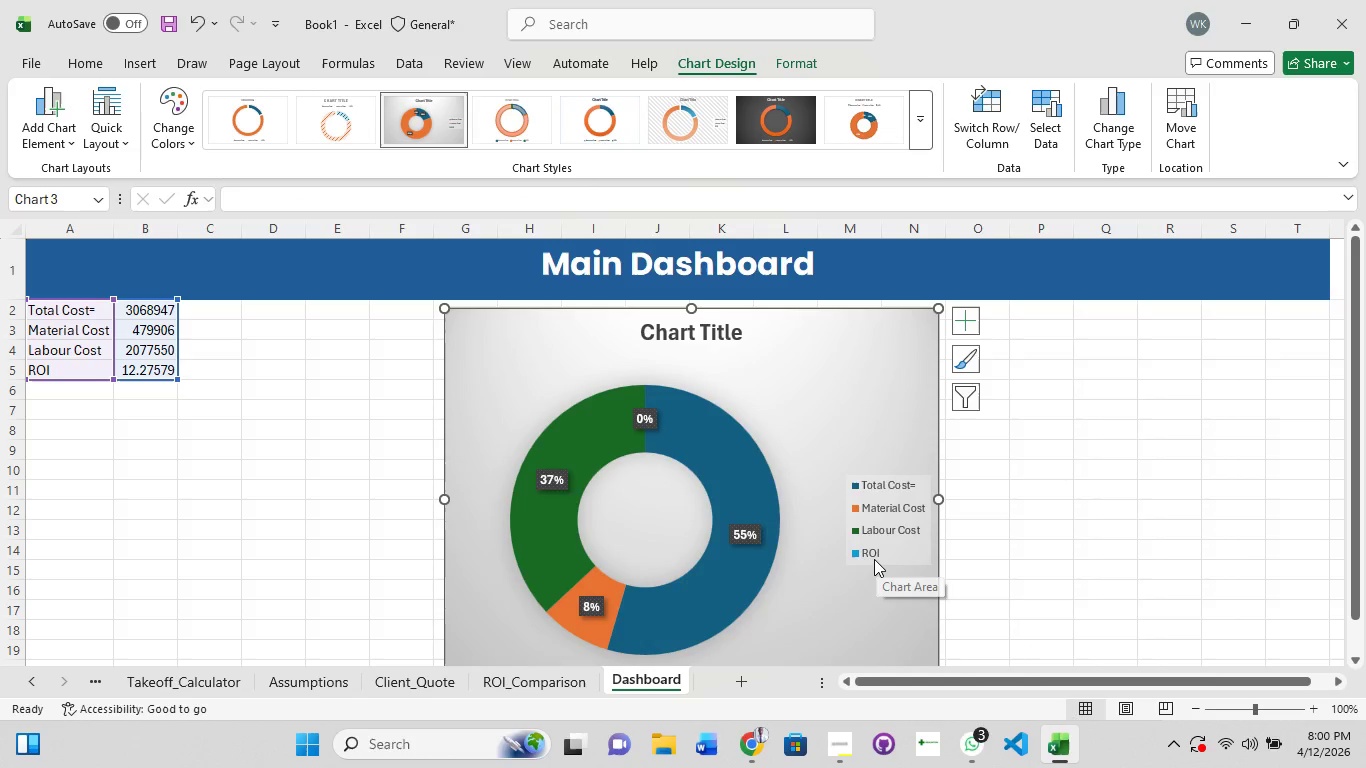 
scroll: coordinate [874, 559], scroll_direction: none, amount: 0.0
 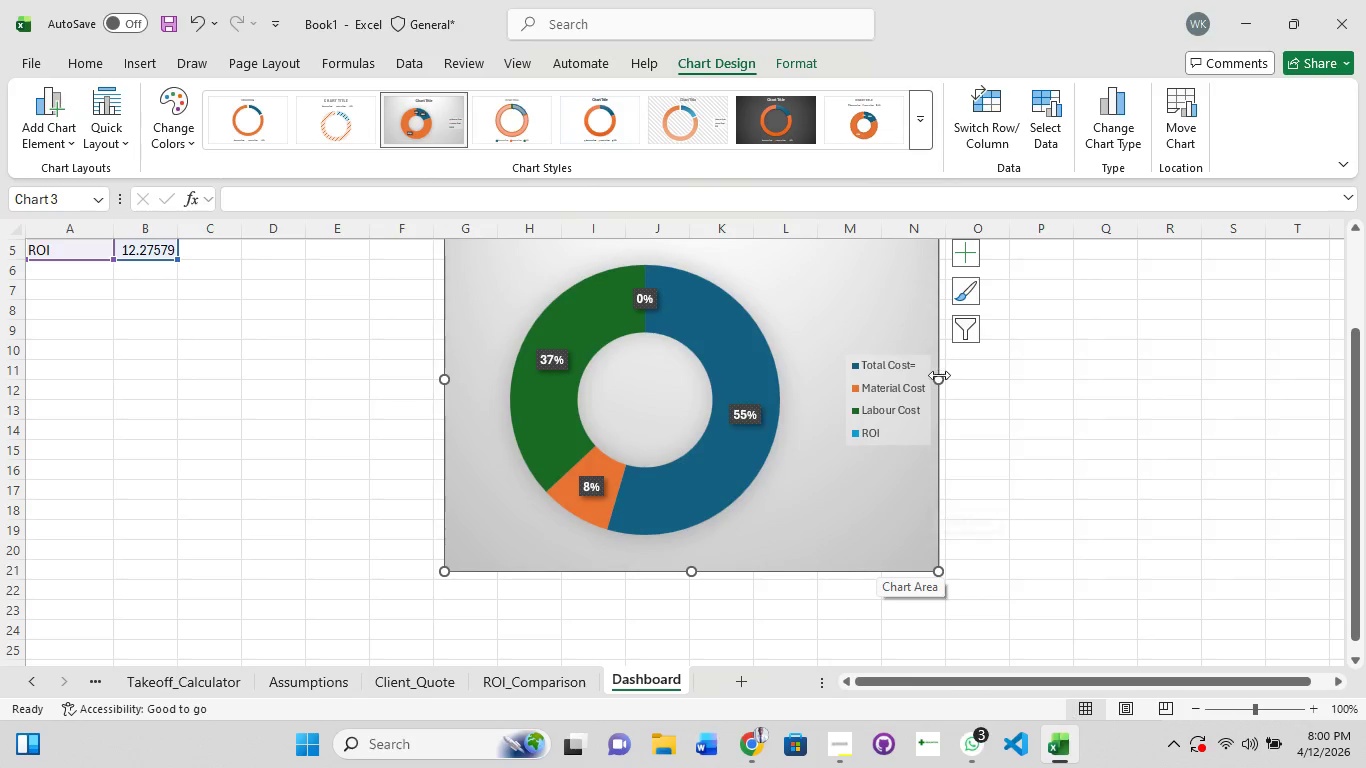 
left_click_drag(start_coordinate=[937, 384], to_coordinate=[958, 379])
 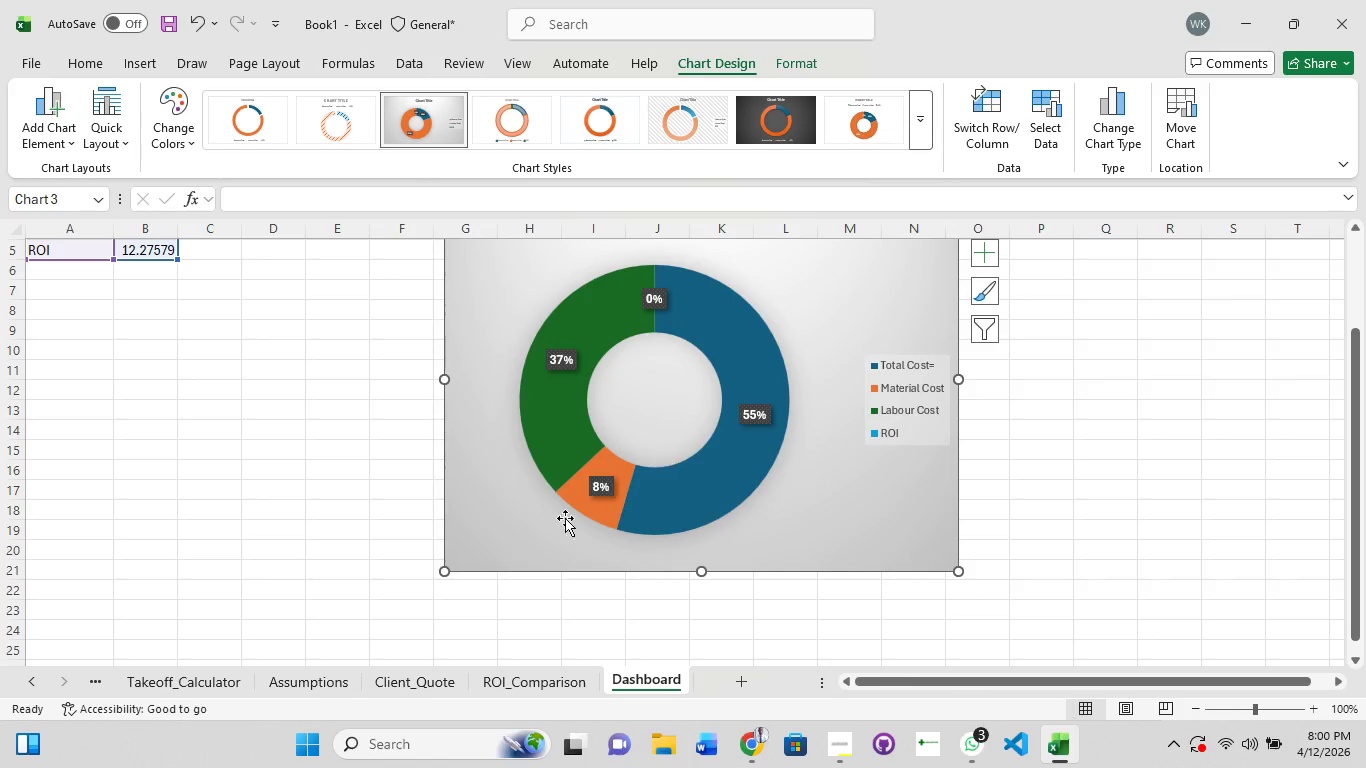 
scroll: coordinate [249, 557], scroll_direction: up, amount: 3.0
 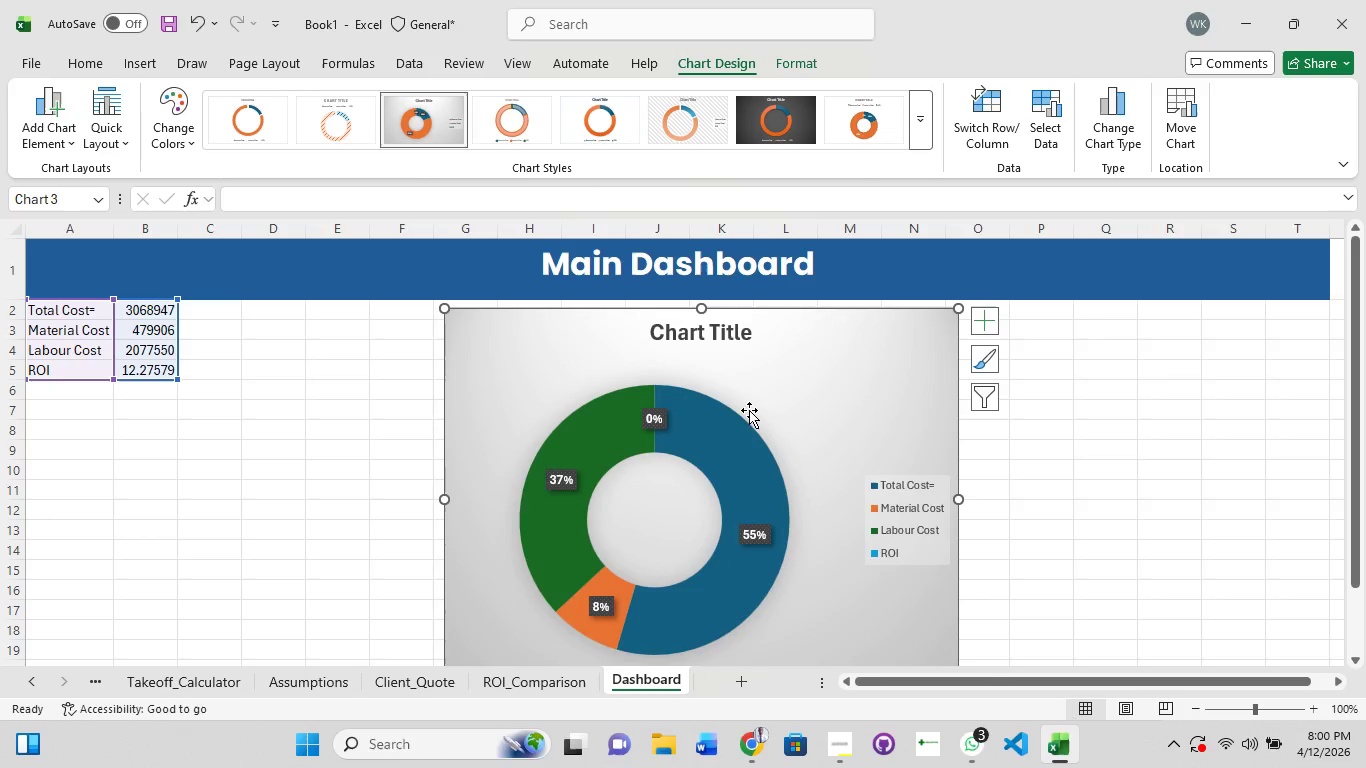 
left_click_drag(start_coordinate=[749, 411], to_coordinate=[973, 406])
 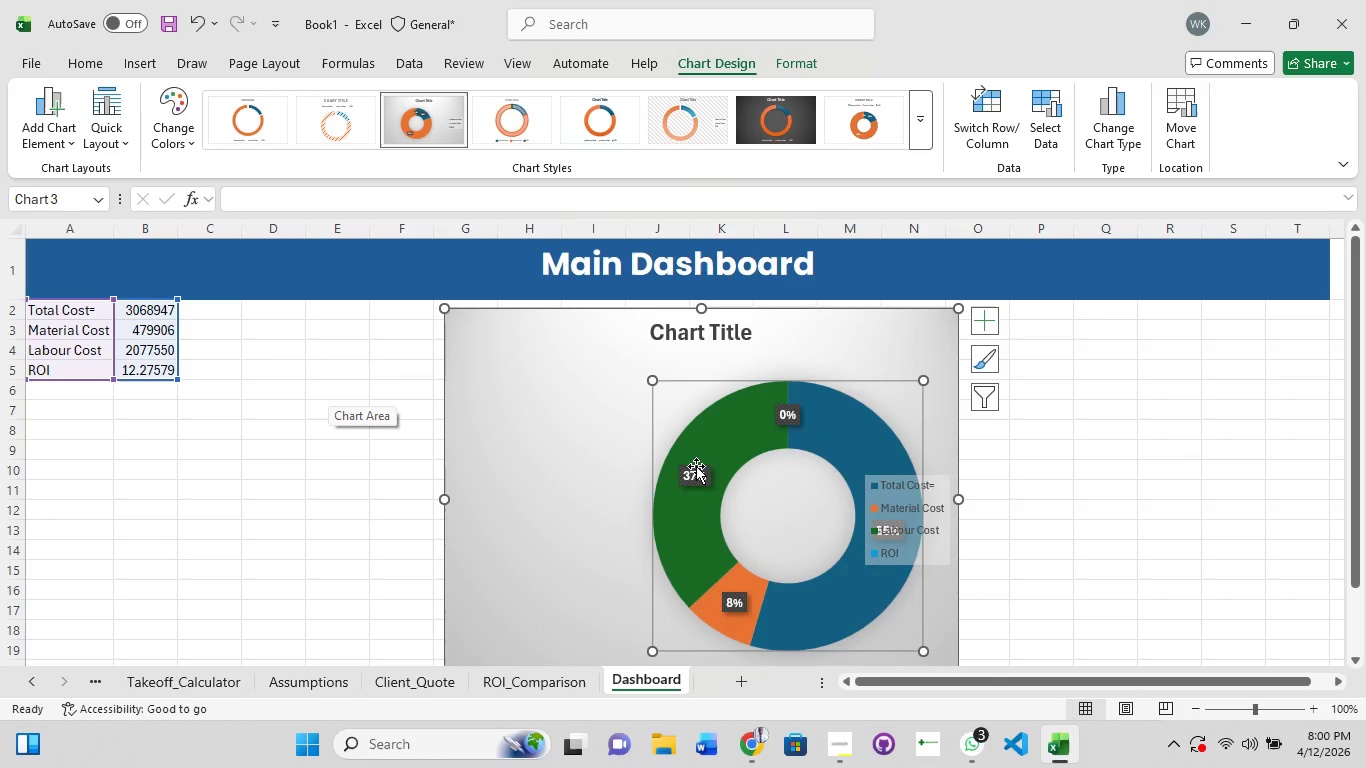 
key(Control+Z)
 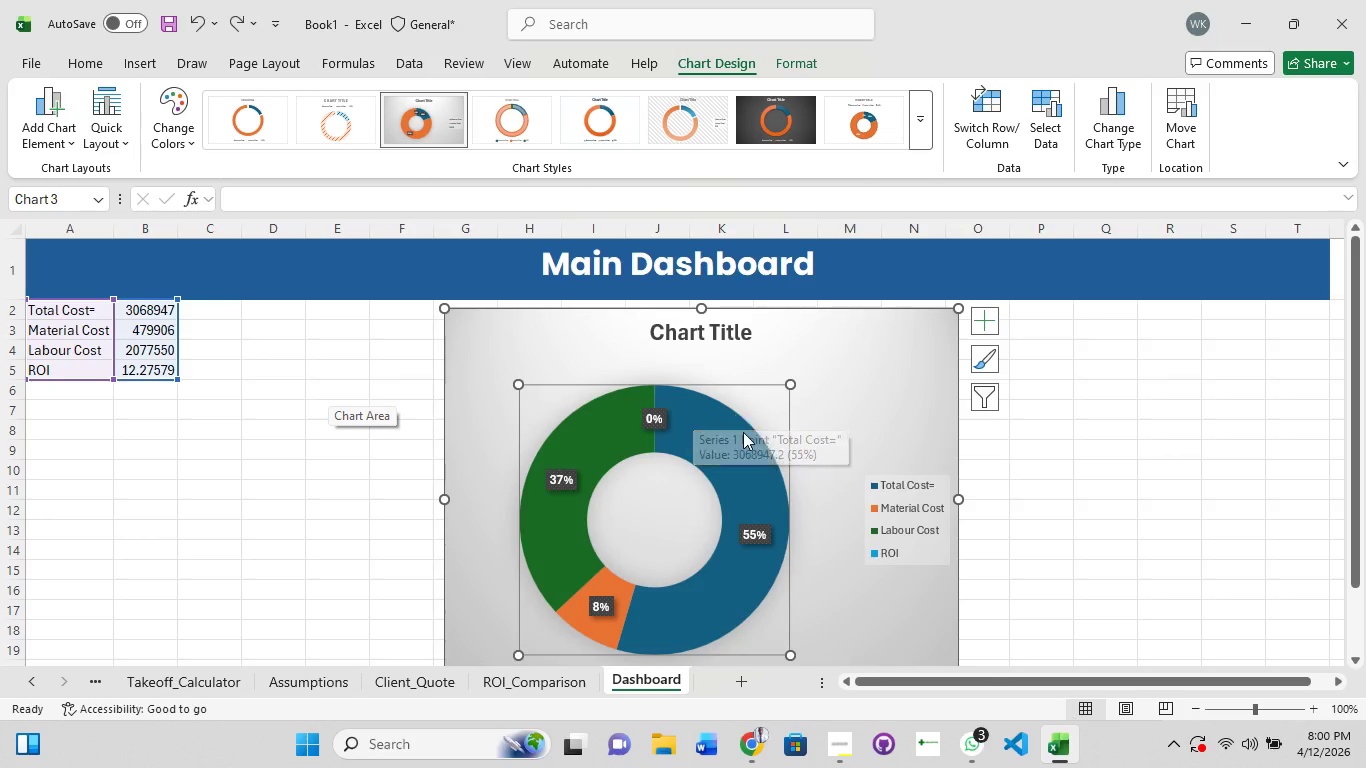 
left_click_drag(start_coordinate=[743, 436], to_coordinate=[779, 428])
 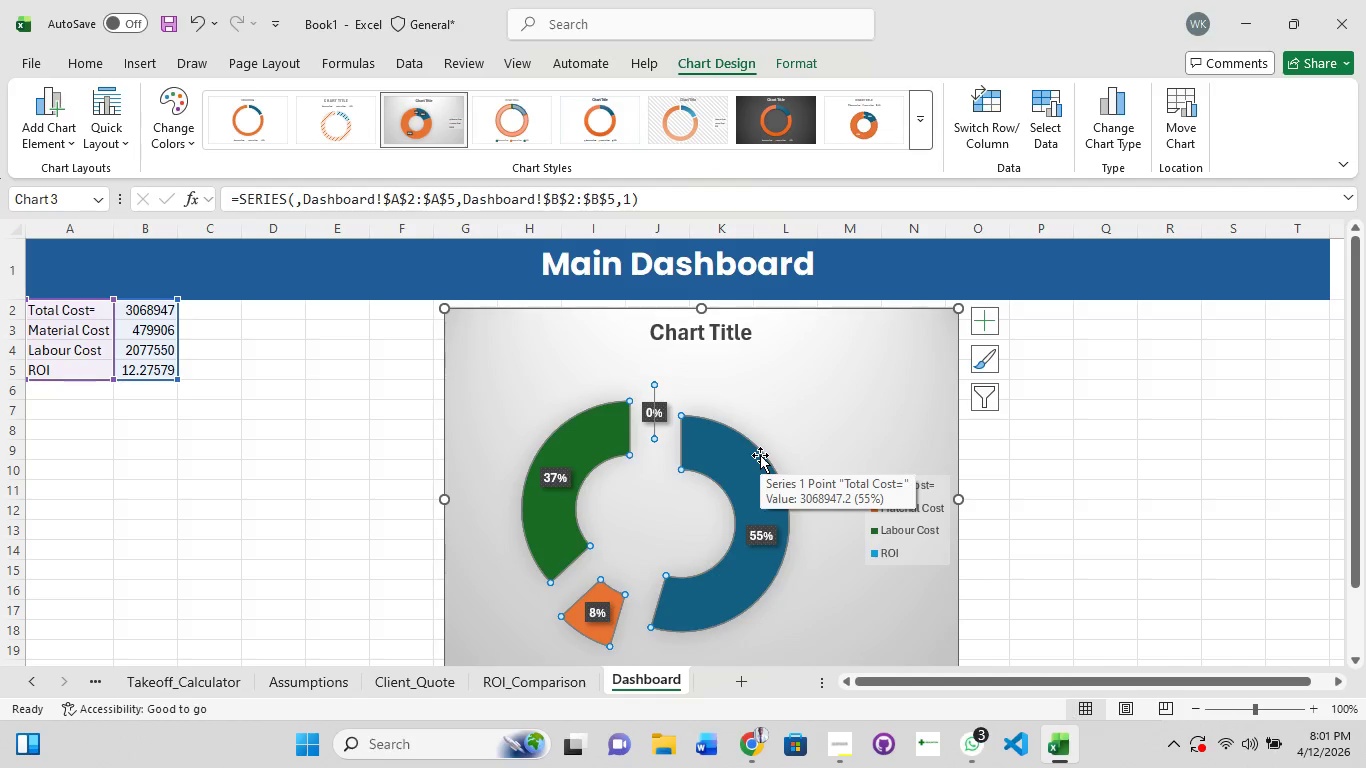 
key(Control+Z)
 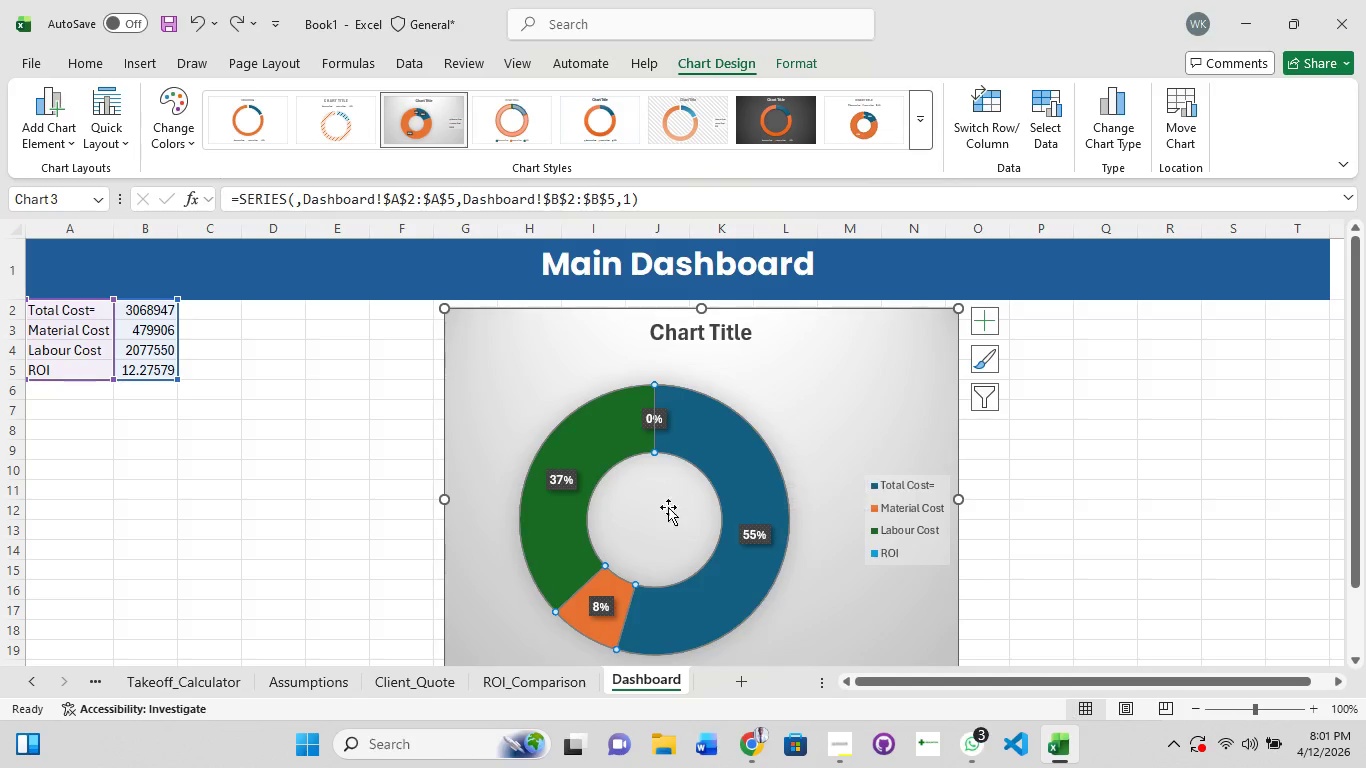 
left_click_drag(start_coordinate=[656, 516], to_coordinate=[728, 507])
 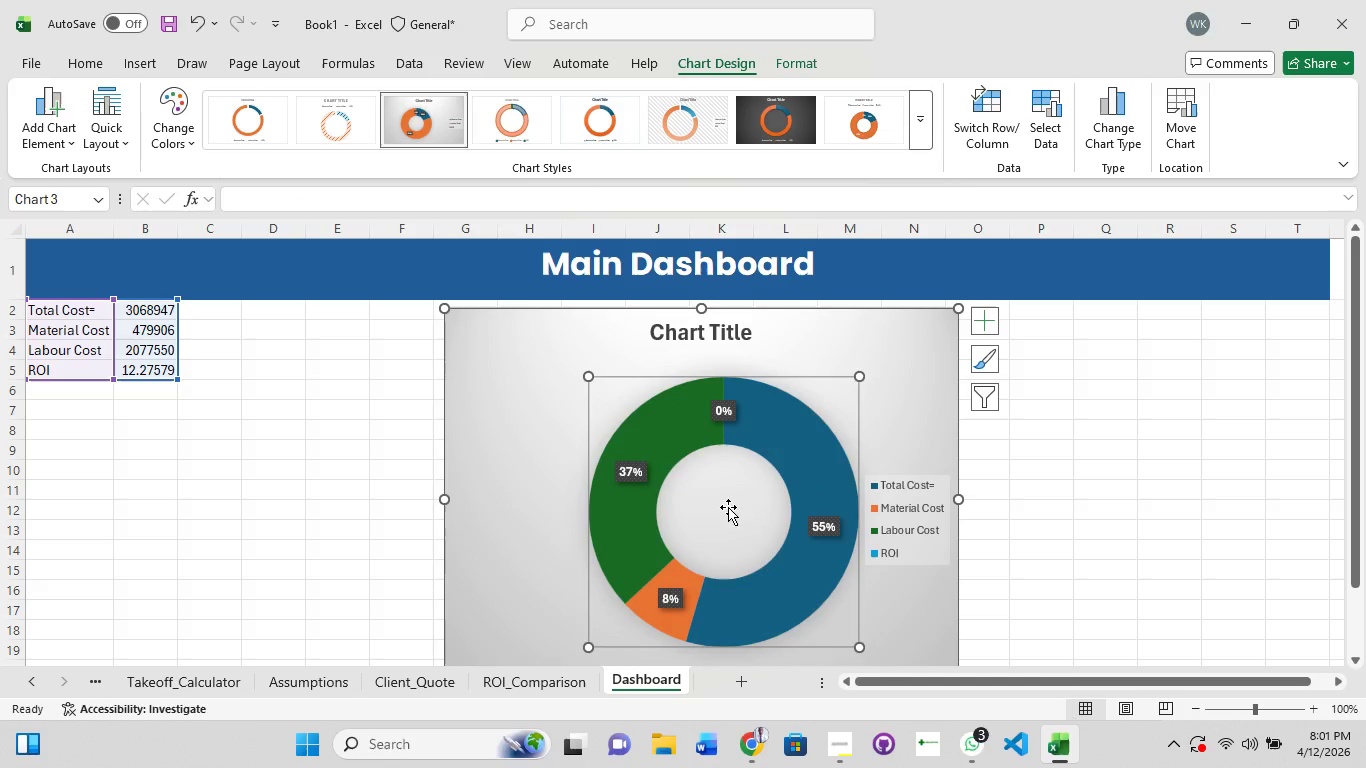 
left_click_drag(start_coordinate=[728, 507], to_coordinate=[686, 507])
 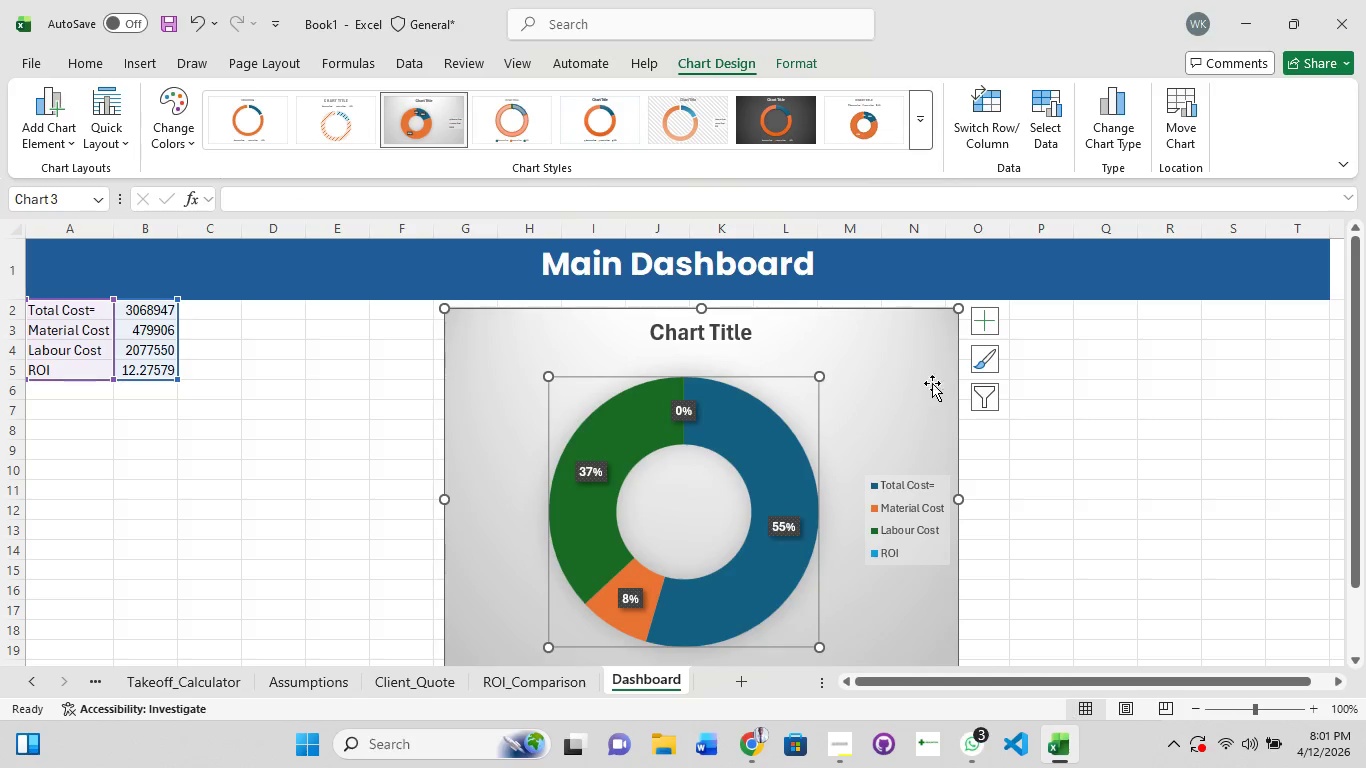 
left_click_drag(start_coordinate=[932, 380], to_coordinate=[1284, 490])
 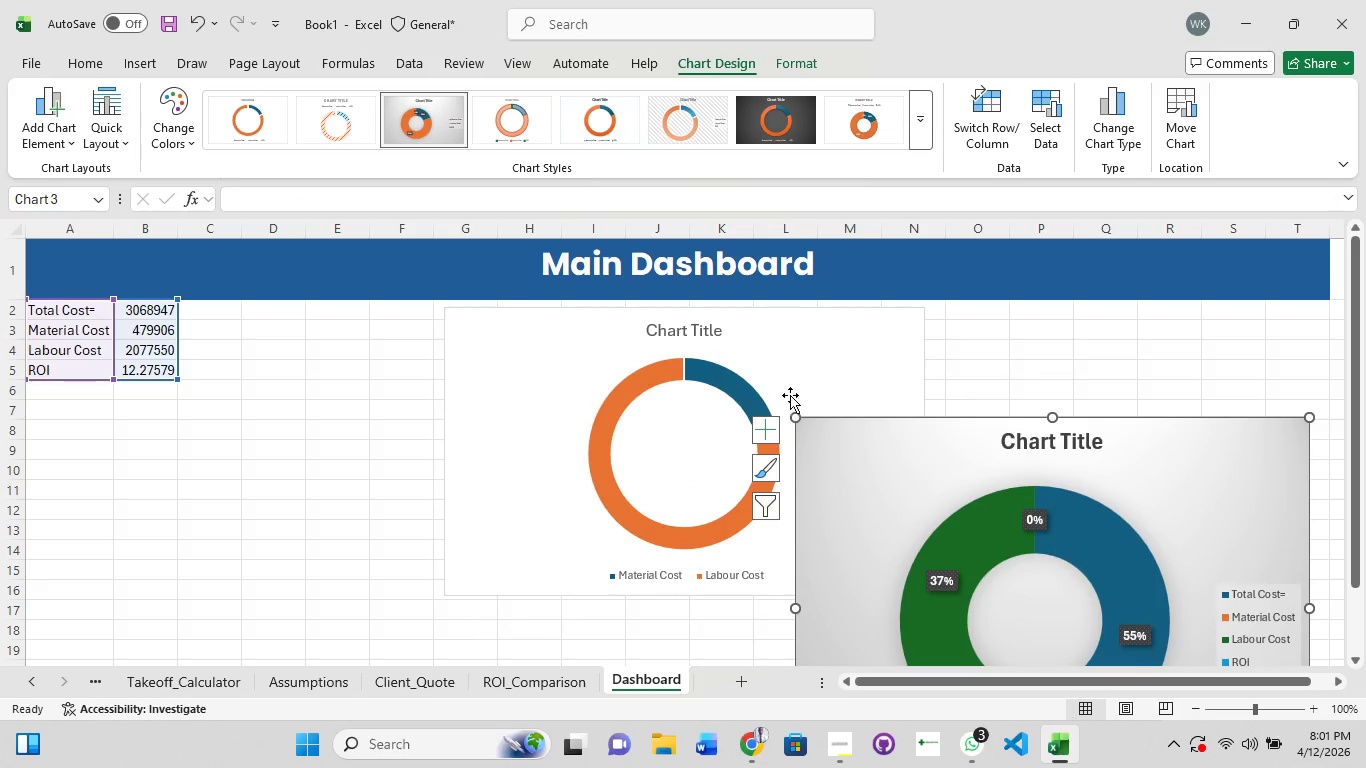 
left_click([790, 369])
 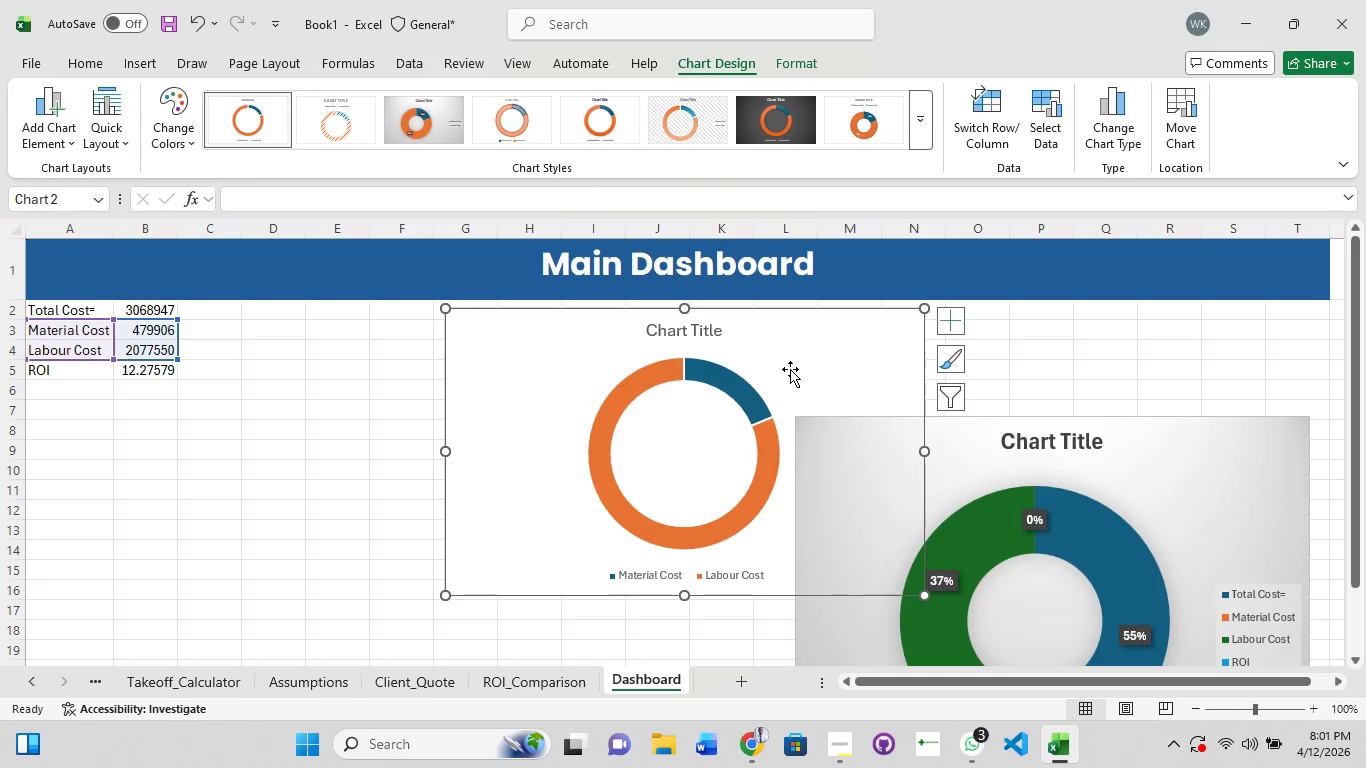 
key(Delete)
 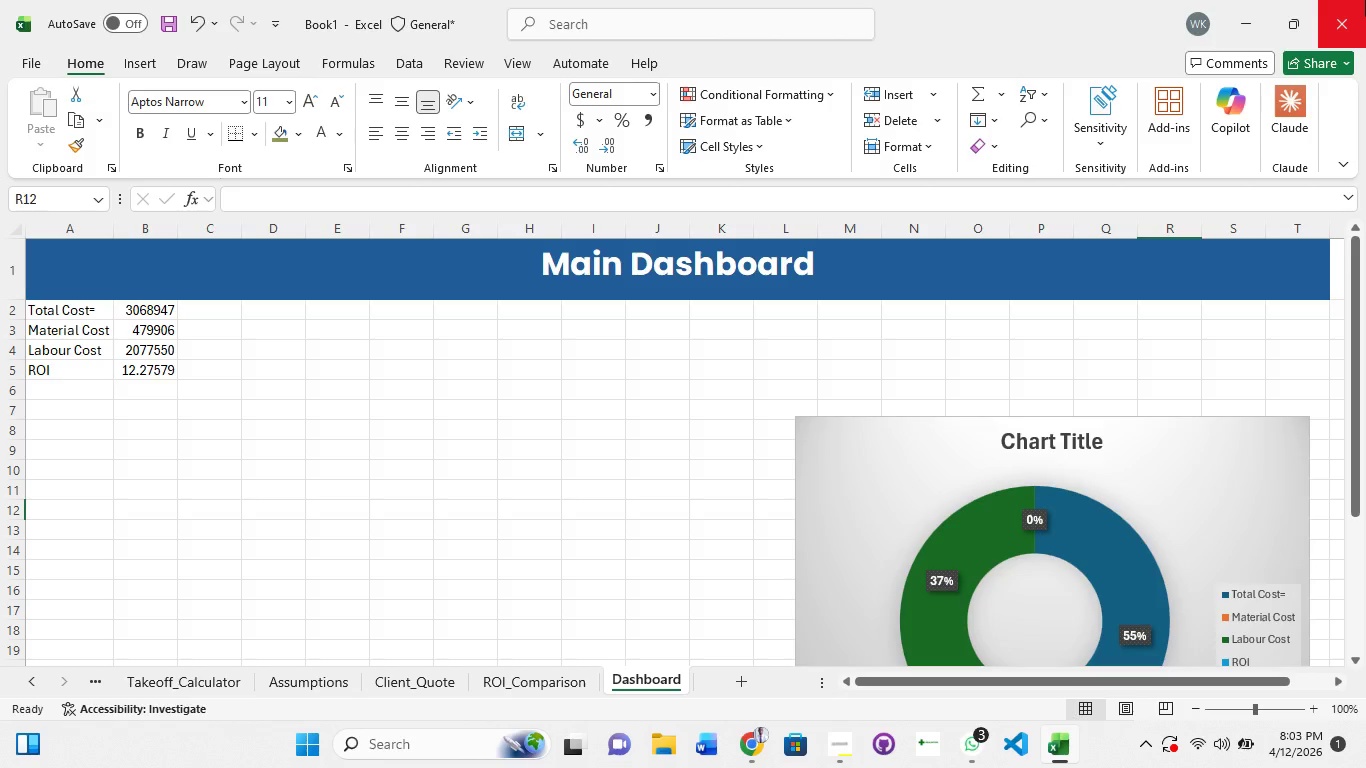 
wait(141.09)
 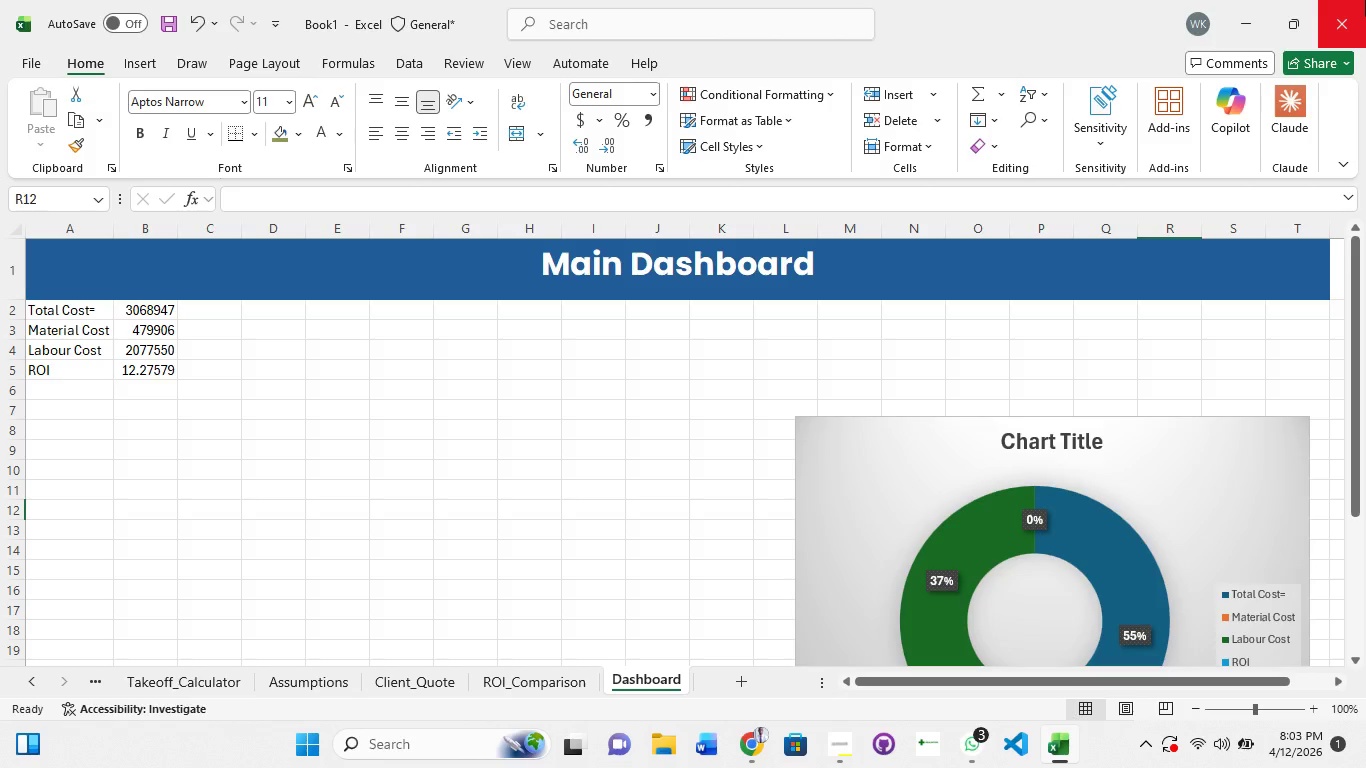 
scroll: coordinate [369, 237], scroll_direction: up, amount: 1.0
 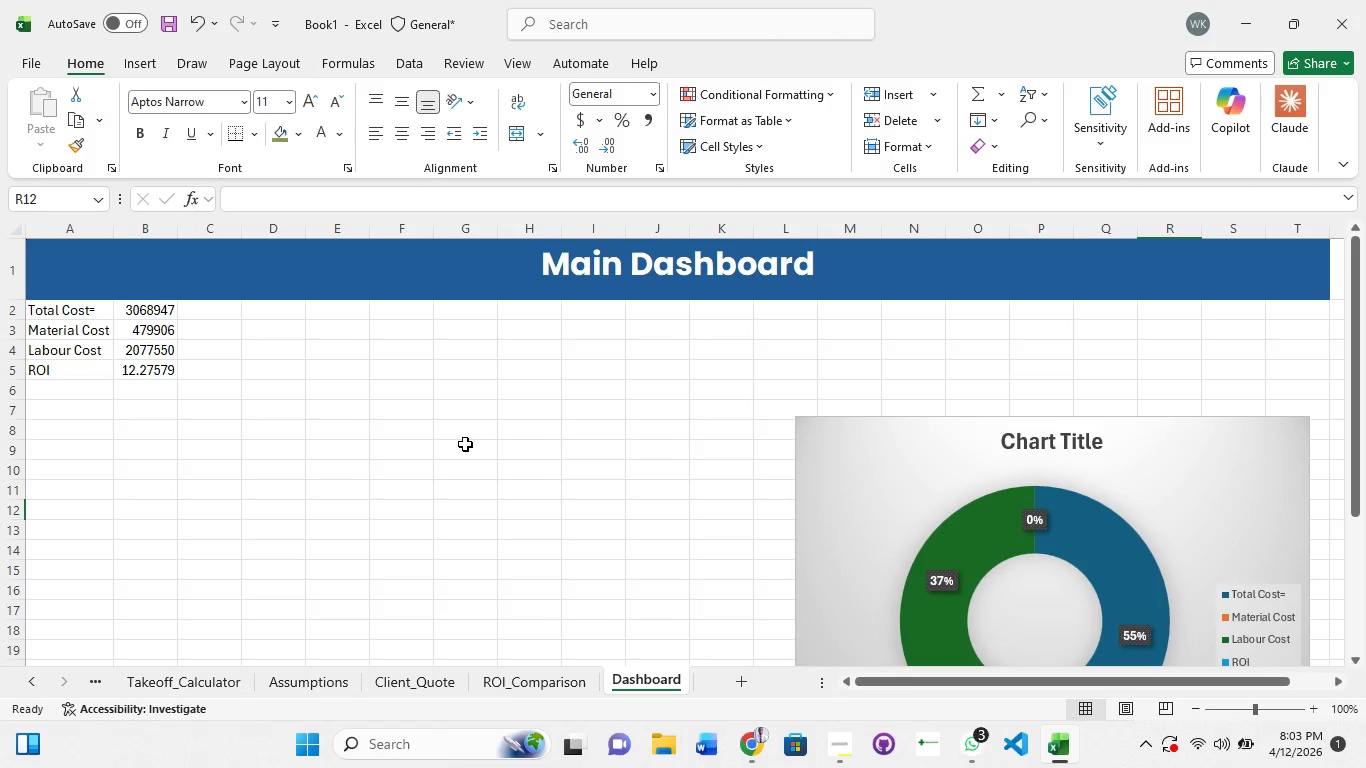 
mouse_move([726, 806])
 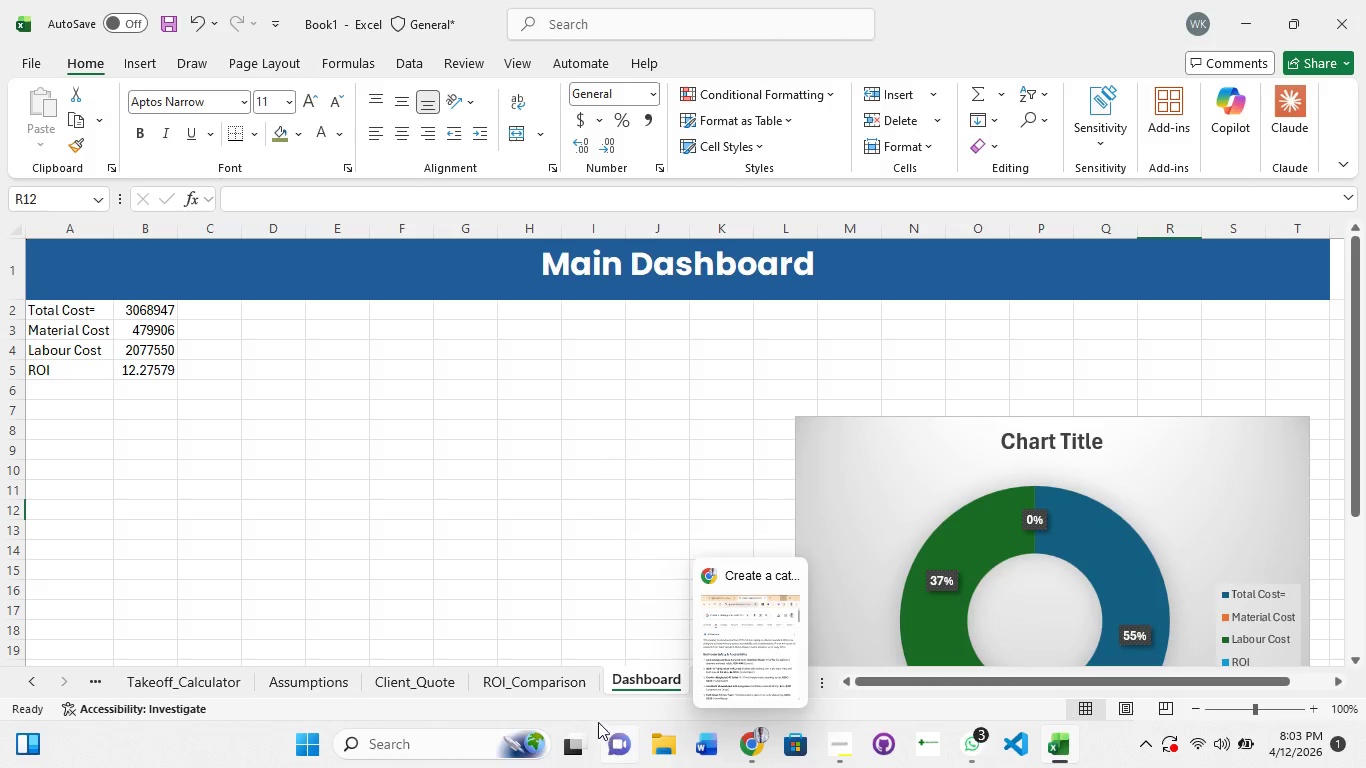 
mouse_move([557, 754])
 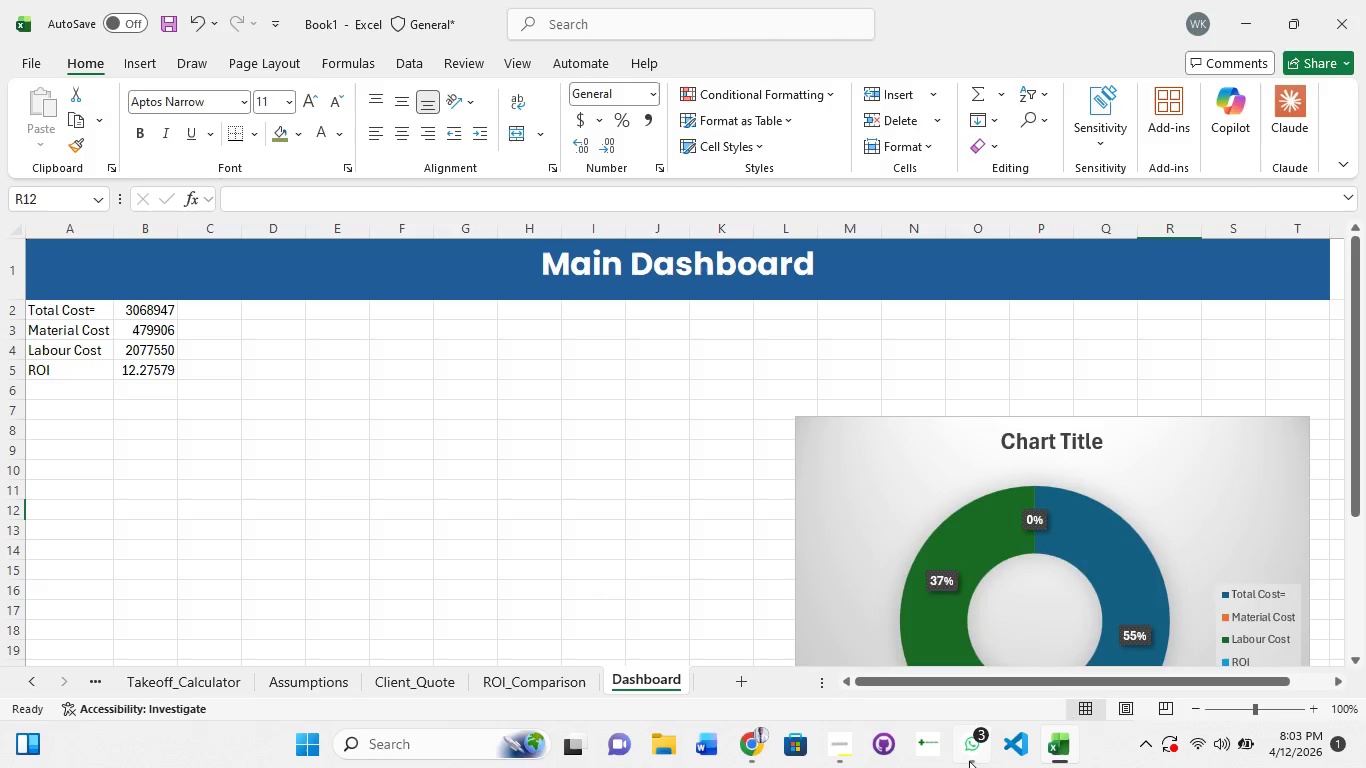 
wait(5.51)
 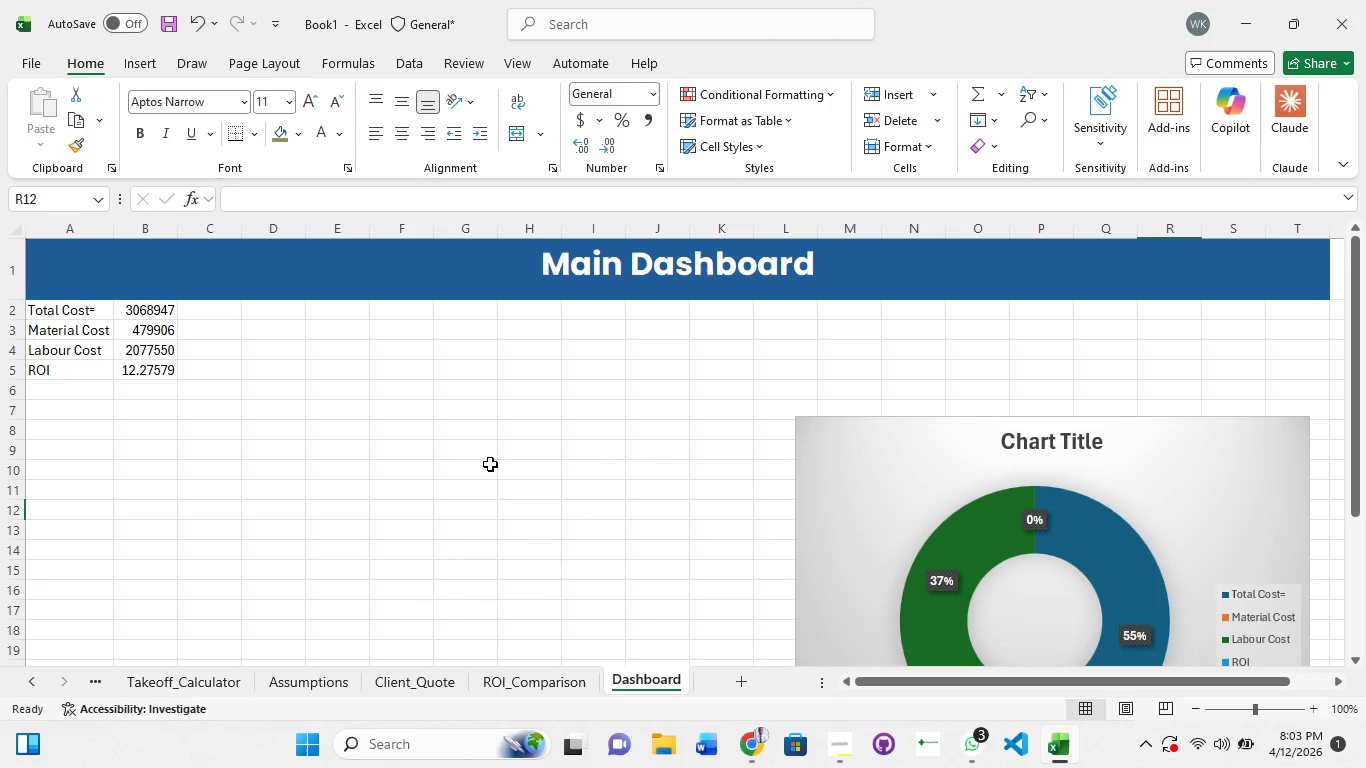 
left_click([850, 746])